 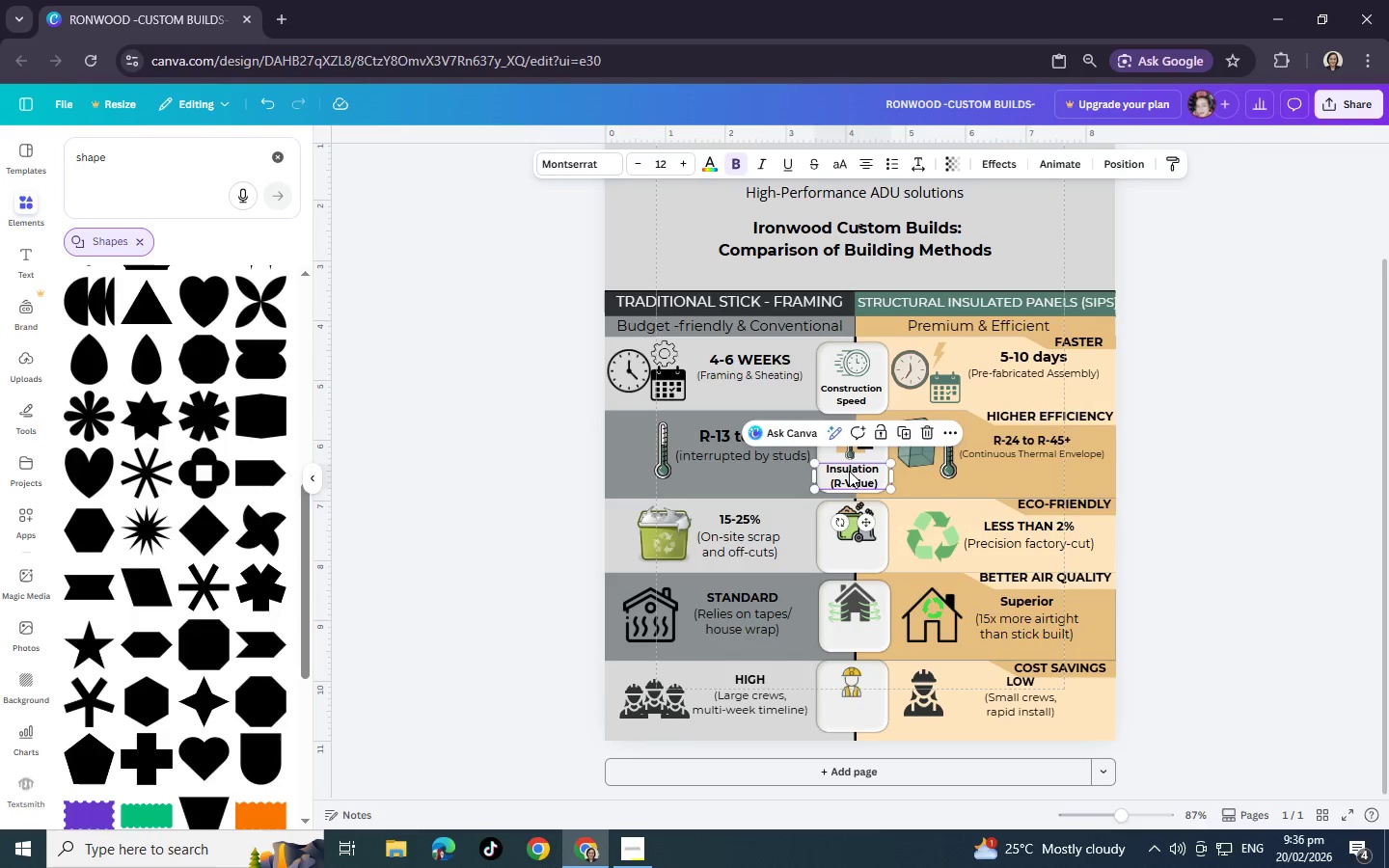 
key(Control+C)
 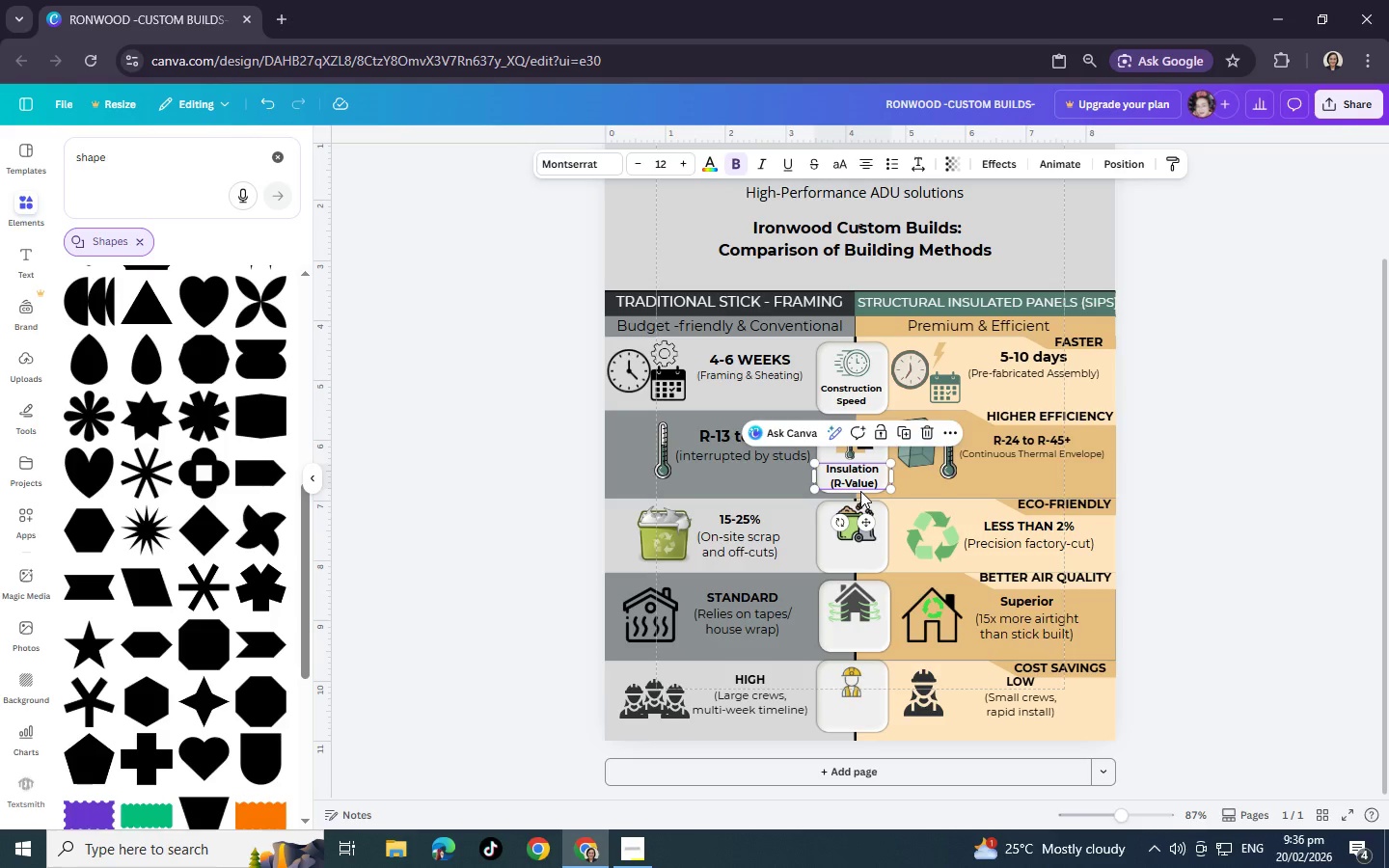 
key(Control+V)
 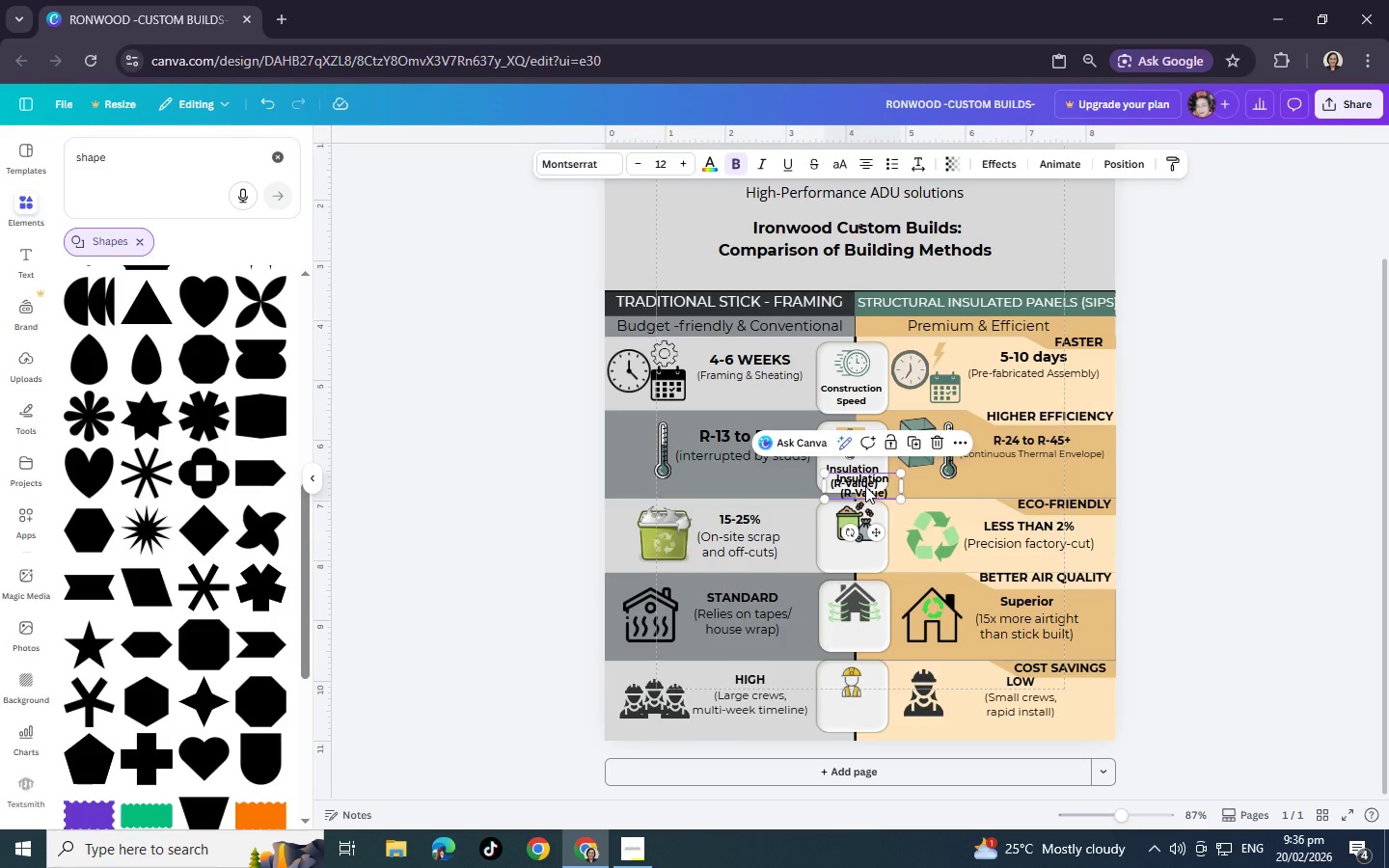 
left_click_drag(start_coordinate=[865, 486], to_coordinate=[858, 553])
 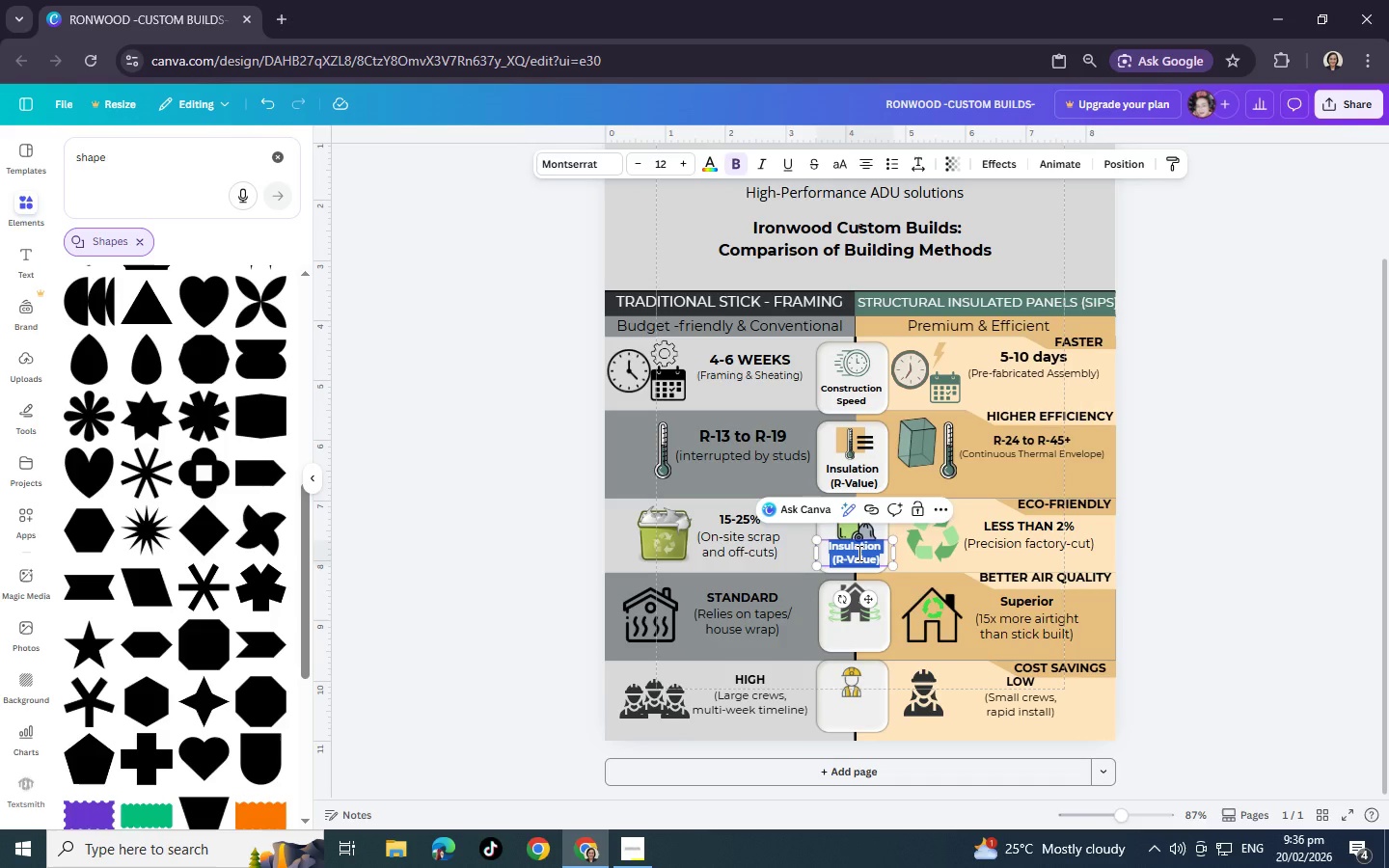 
double_click([858, 553])
 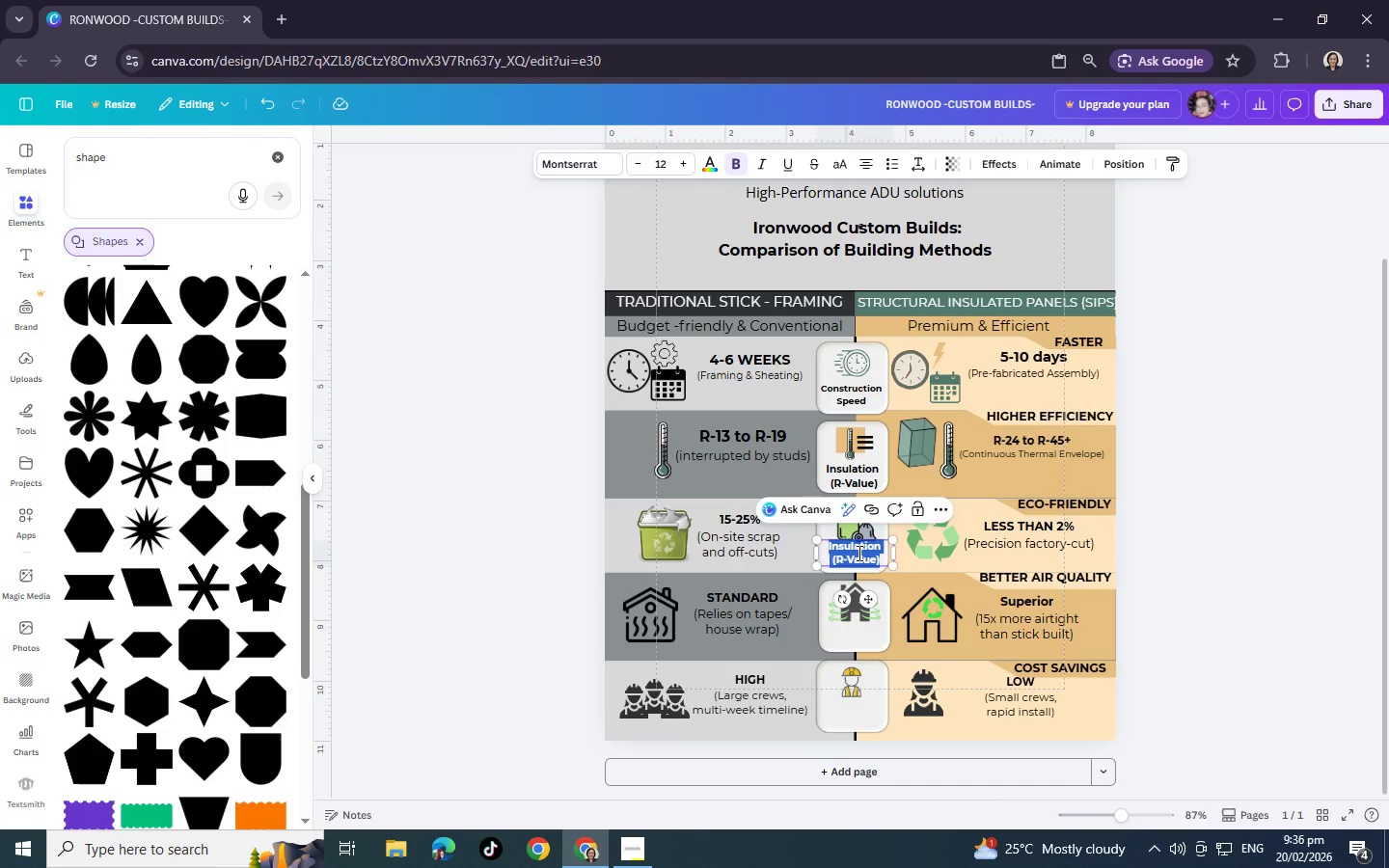 
type(Material Wea)
key(Backspace)
key(Backspace)
key(Backspace)
key(Backspace)
key(Backspace)
key(Backspace)
type(mATERIAL)
 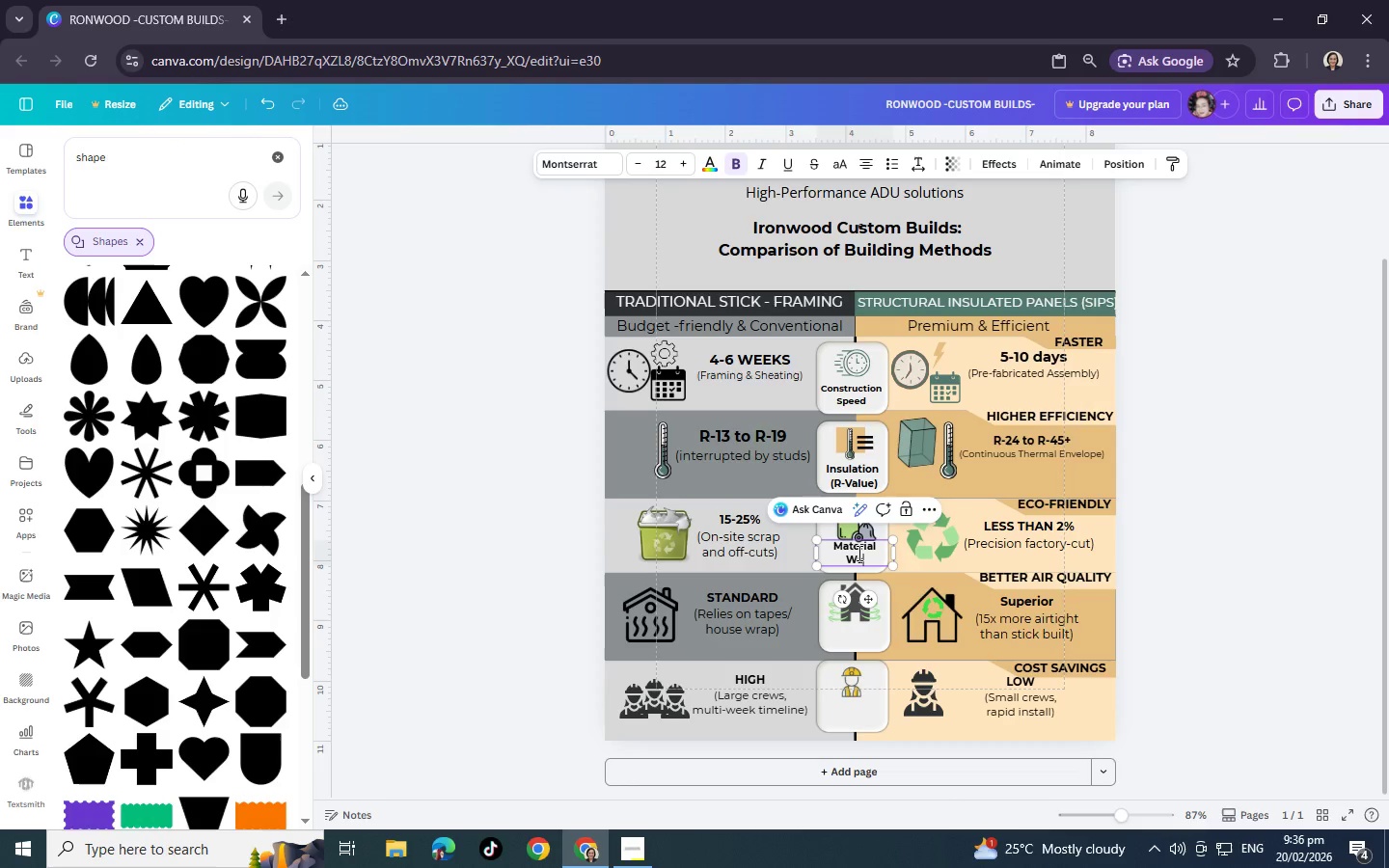 
key(Enter)
 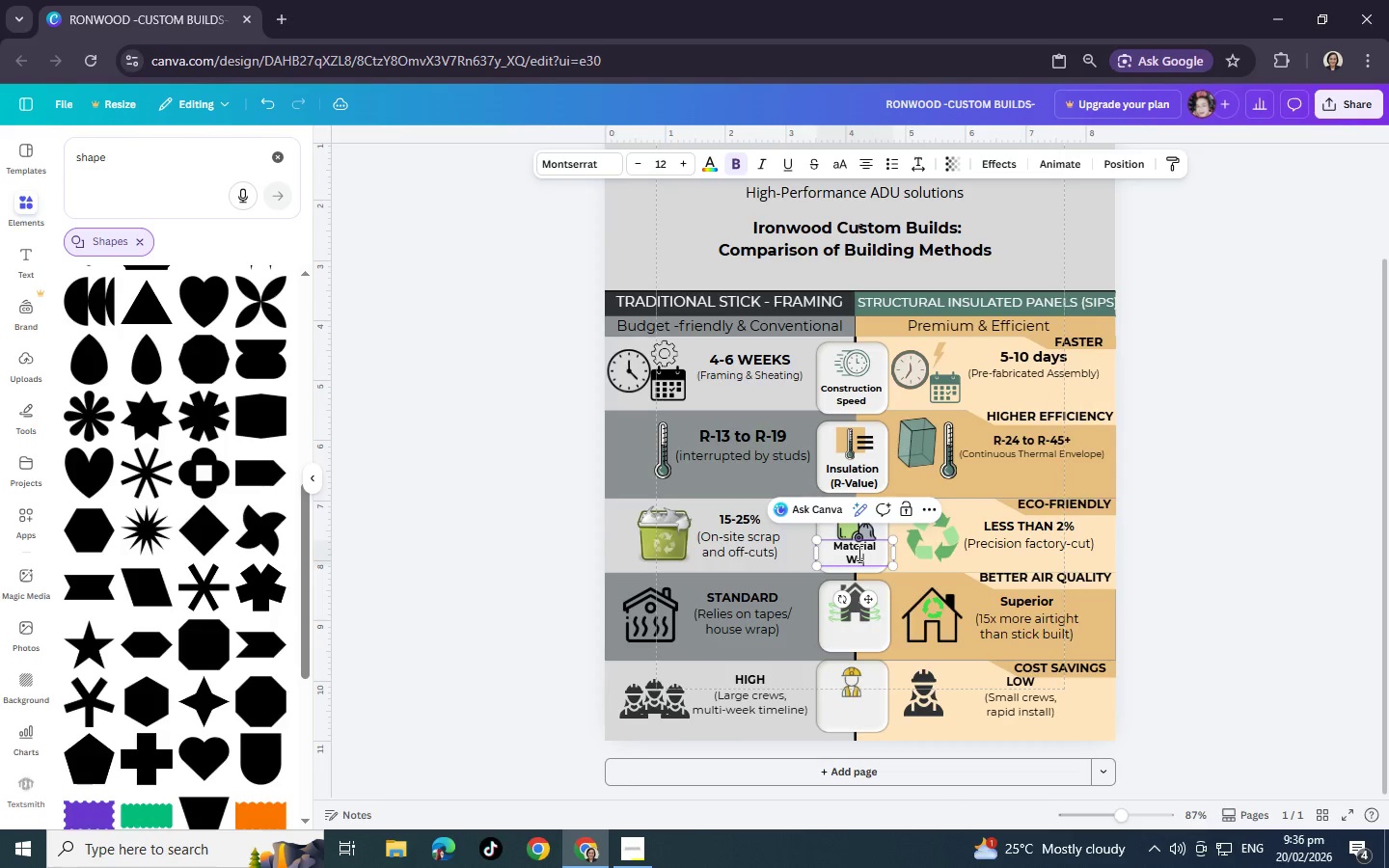 
type(Waste)
 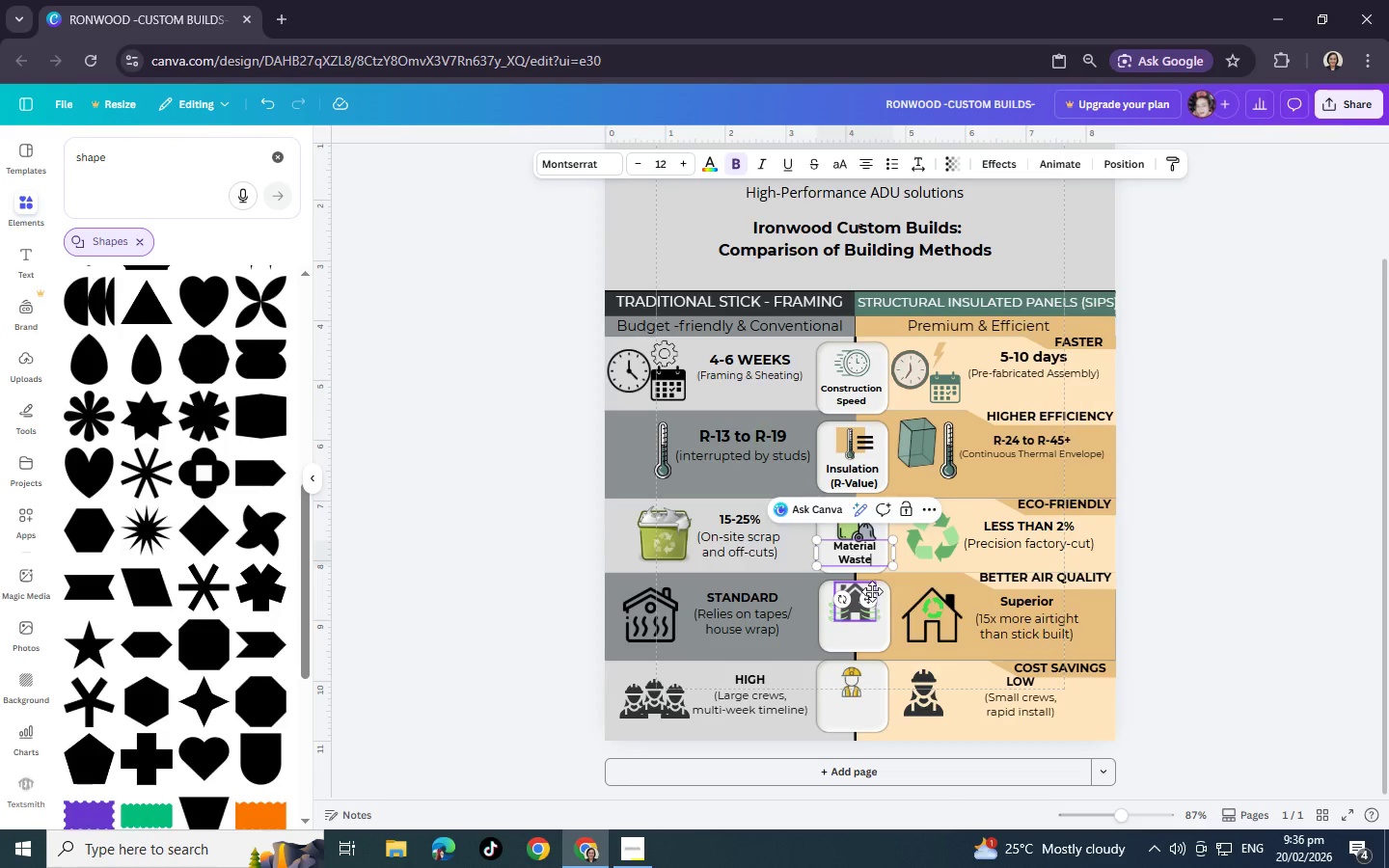 
key(Control+C)
 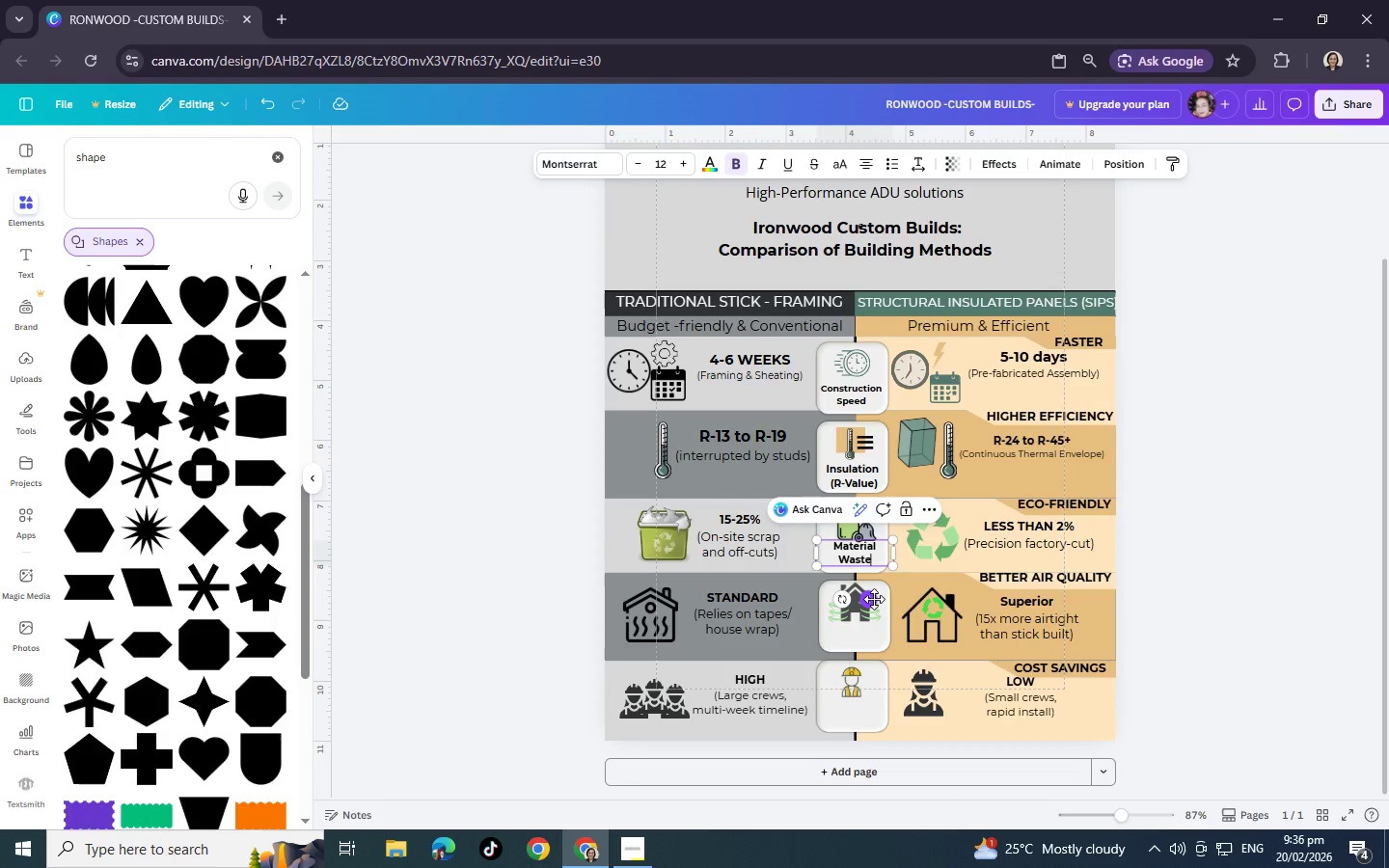 
key(Control+V)
 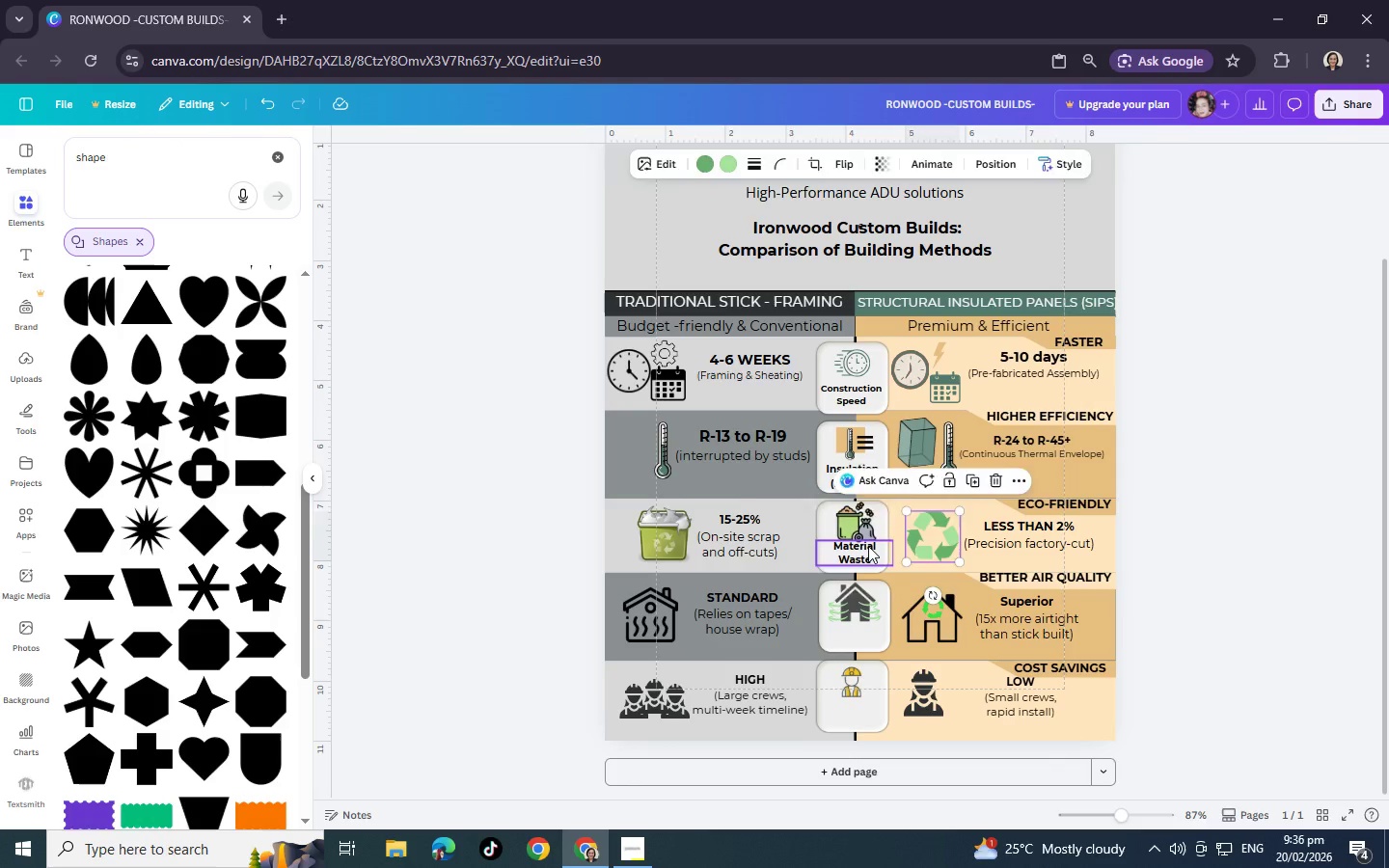 
double_click([868, 546])
 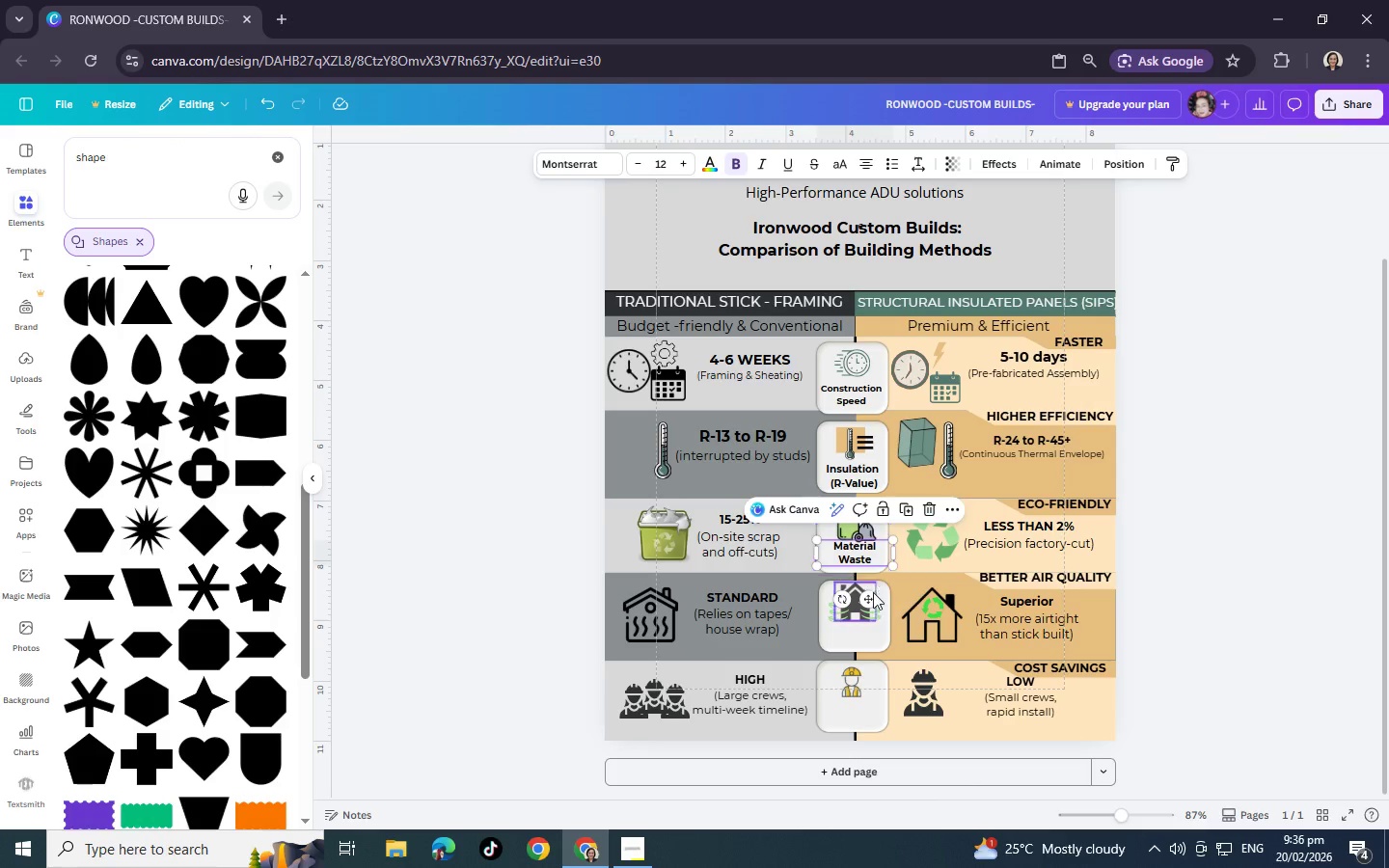 
key(Control+C)
 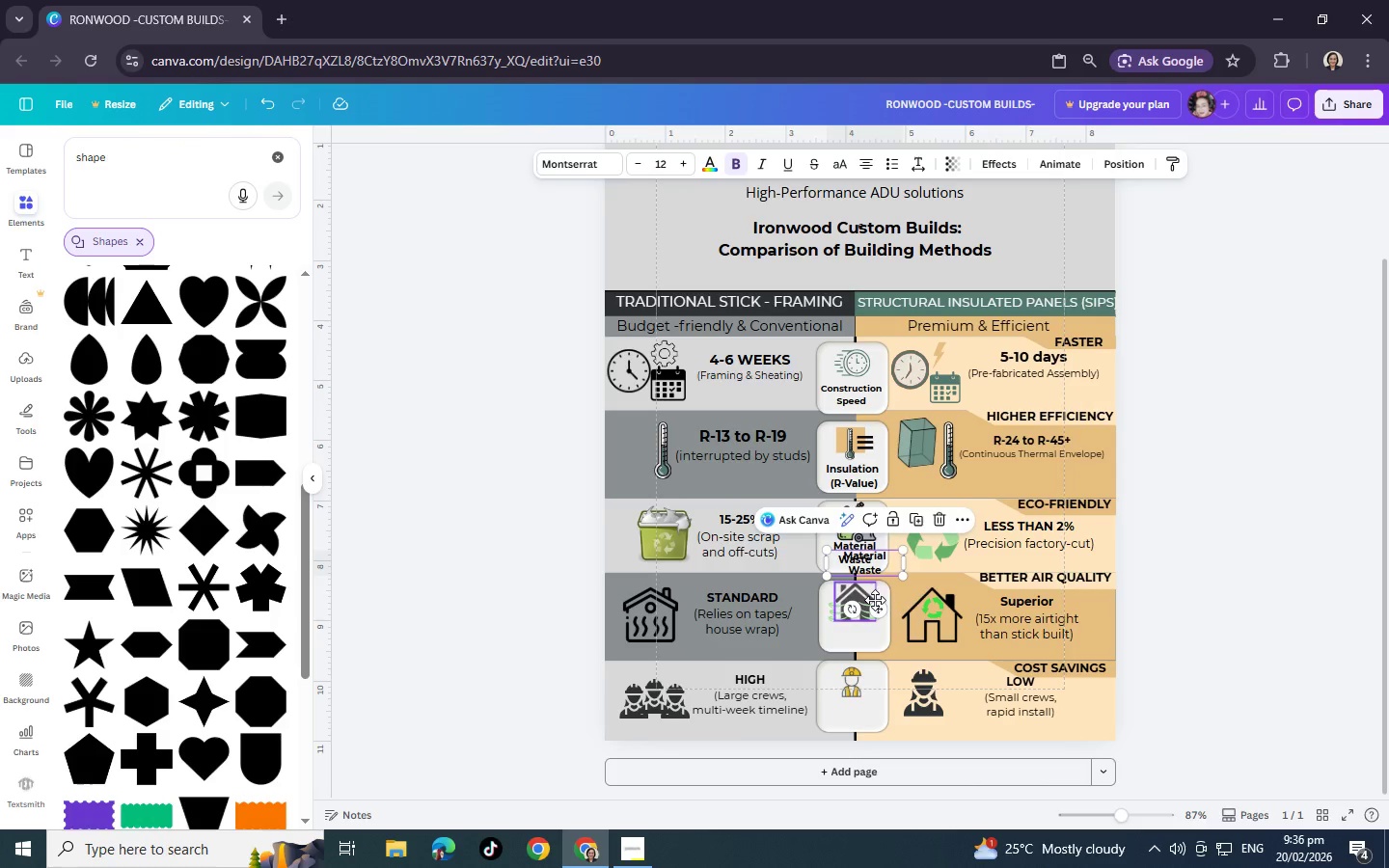 
key(Control+V)
 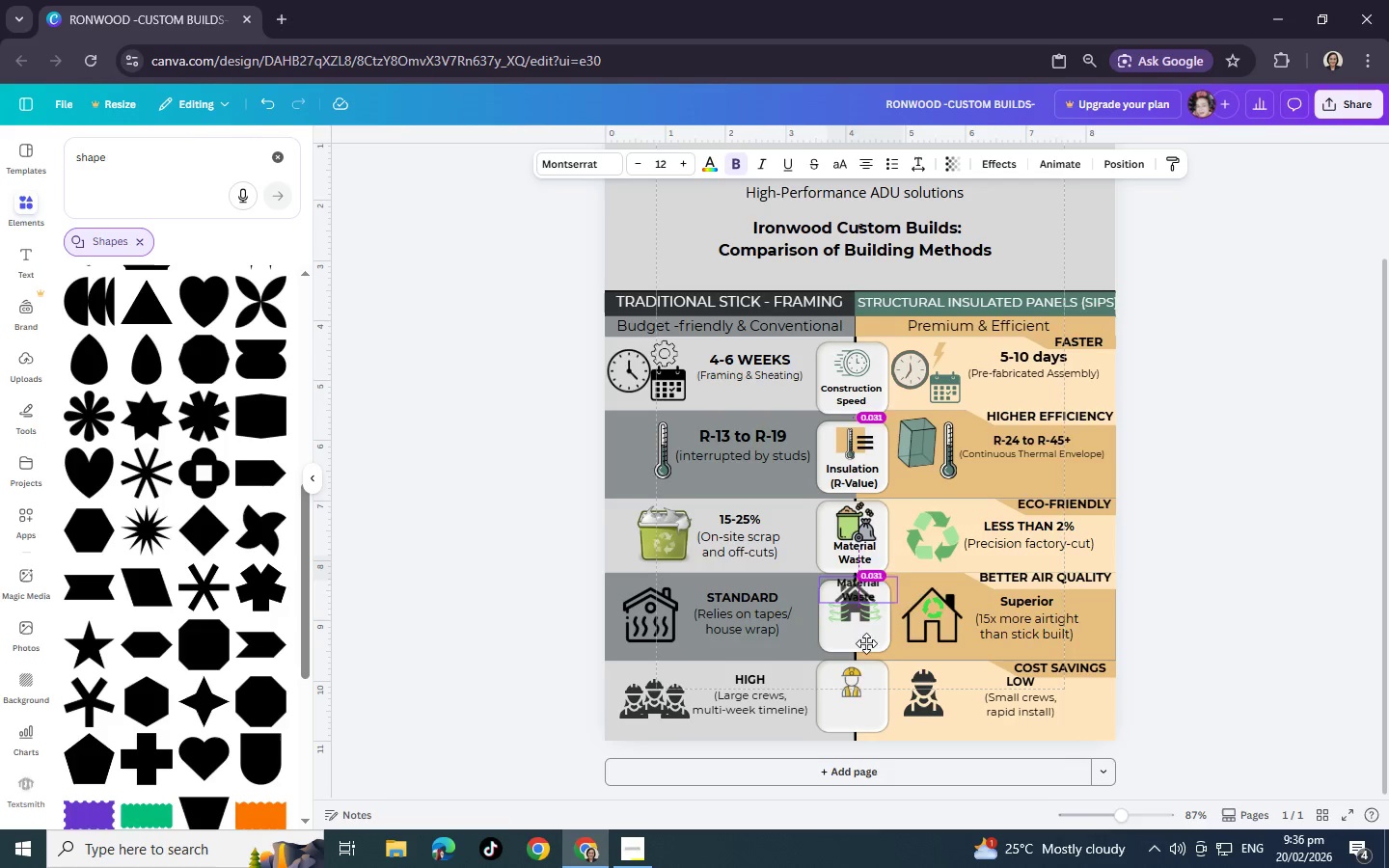 
left_click_drag(start_coordinate=[876, 609], to_coordinate=[863, 681])
 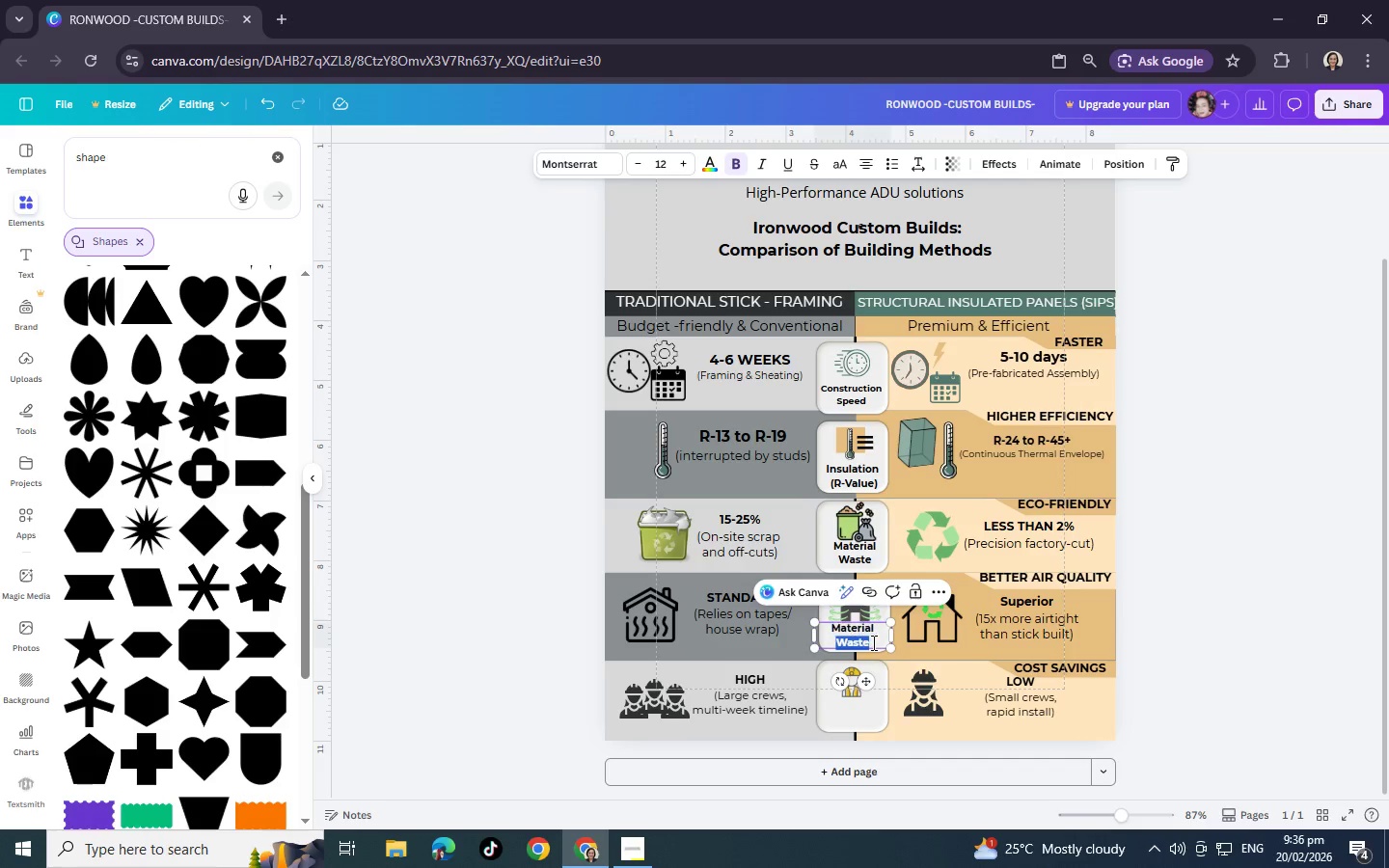 
double_click([872, 642])
 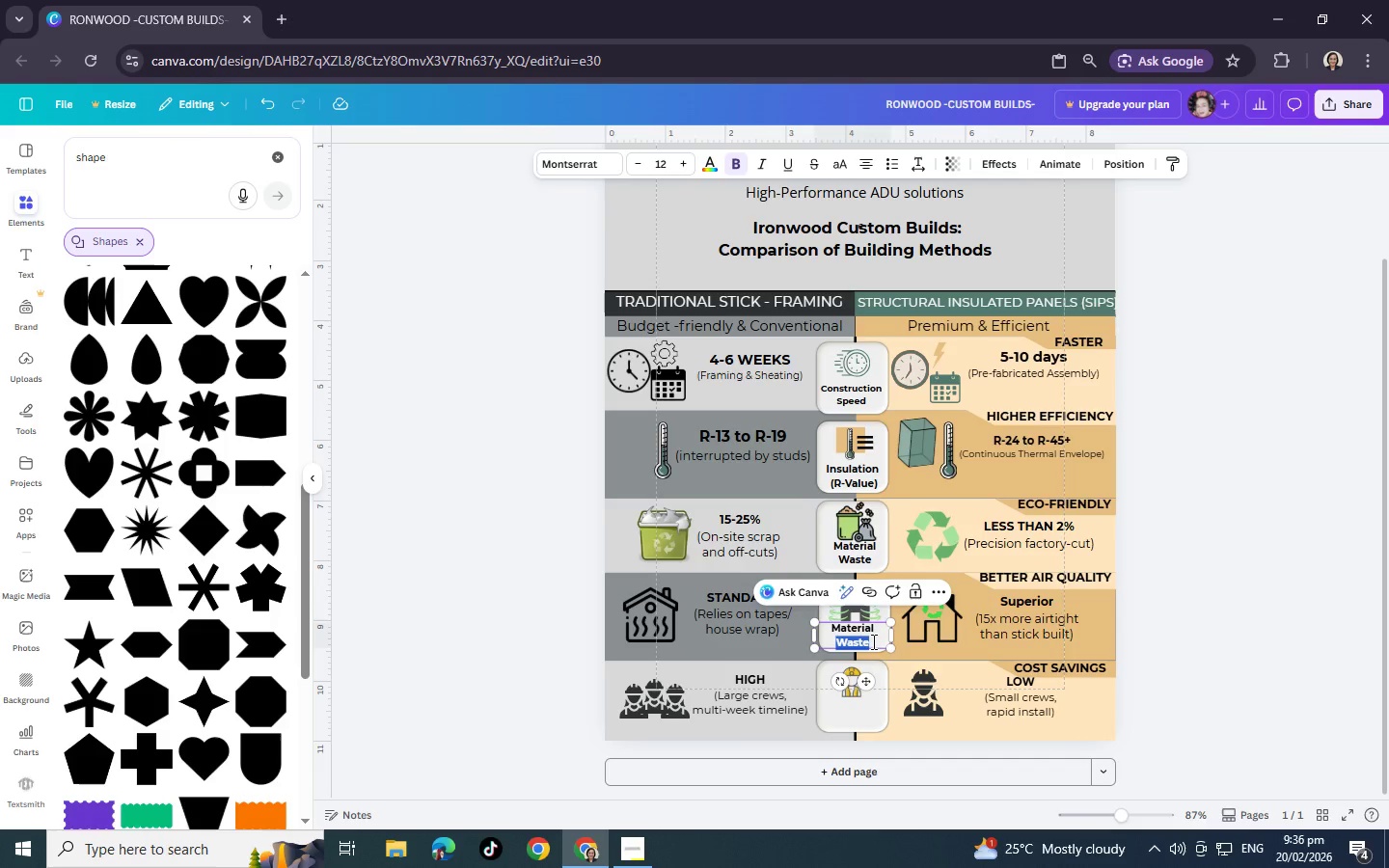 
triple_click([872, 642])
 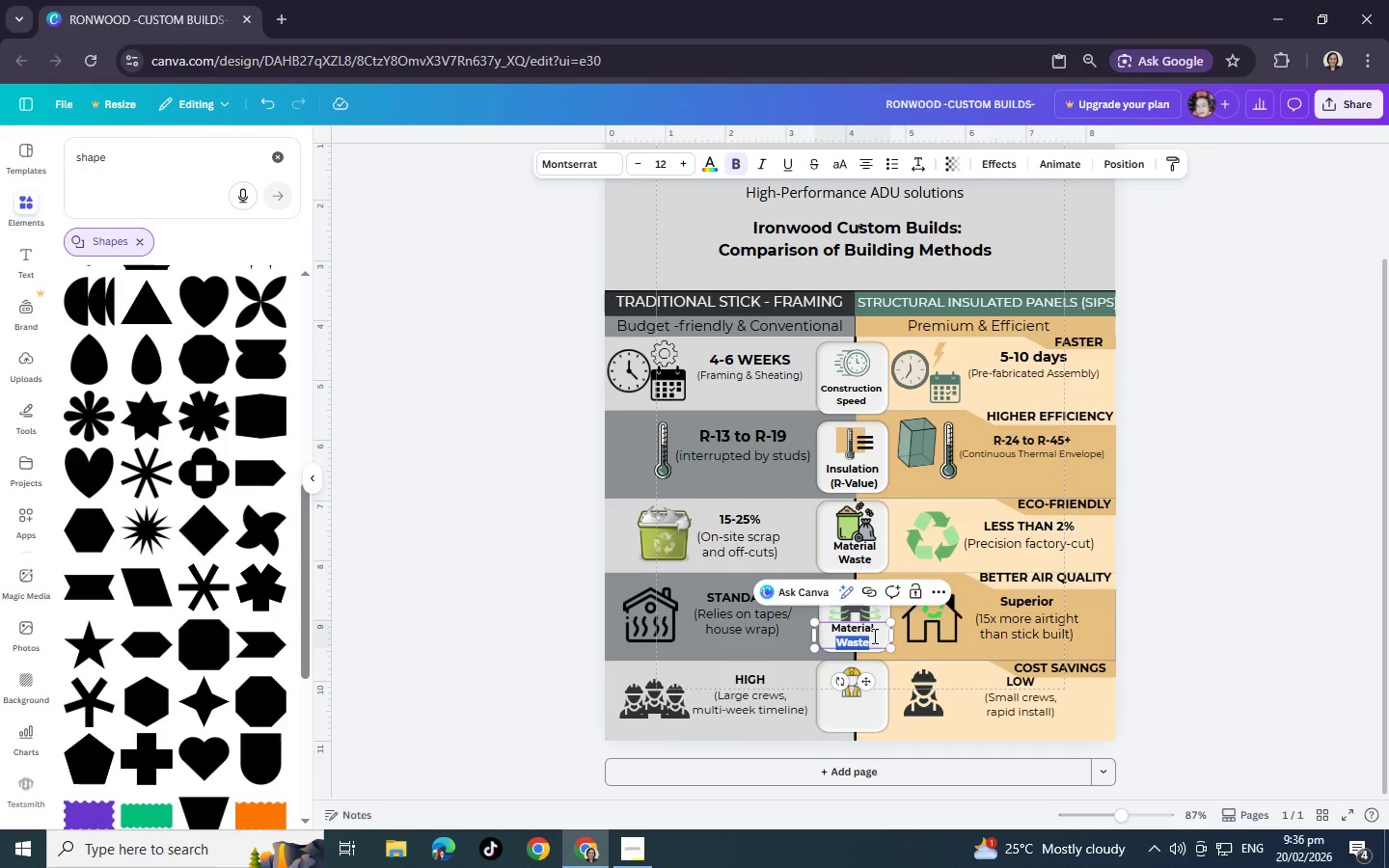 
left_click_drag(start_coordinate=[873, 637], to_coordinate=[826, 624])
 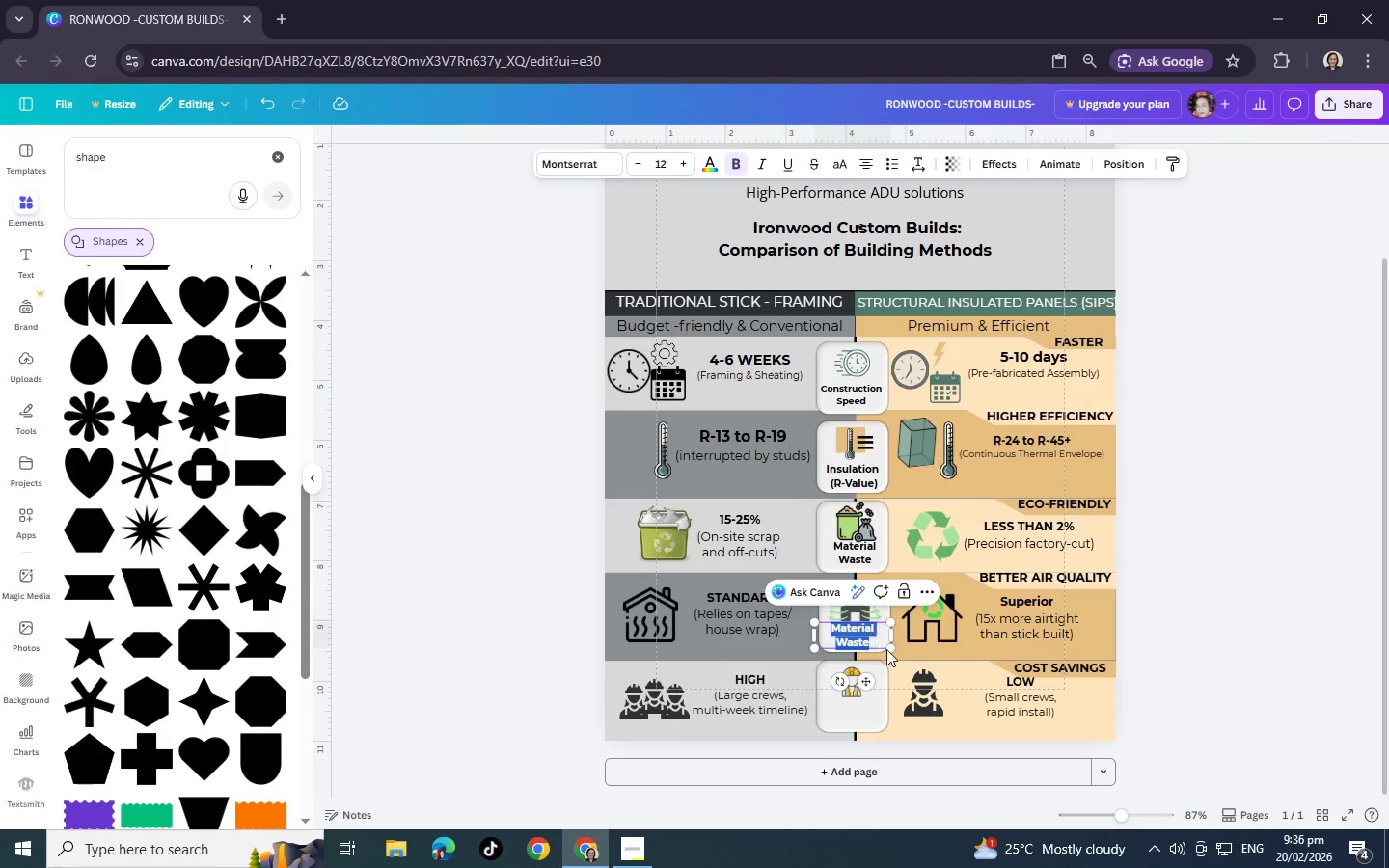 
left_click_drag(start_coordinate=[829, 627], to_coordinate=[886, 649])
 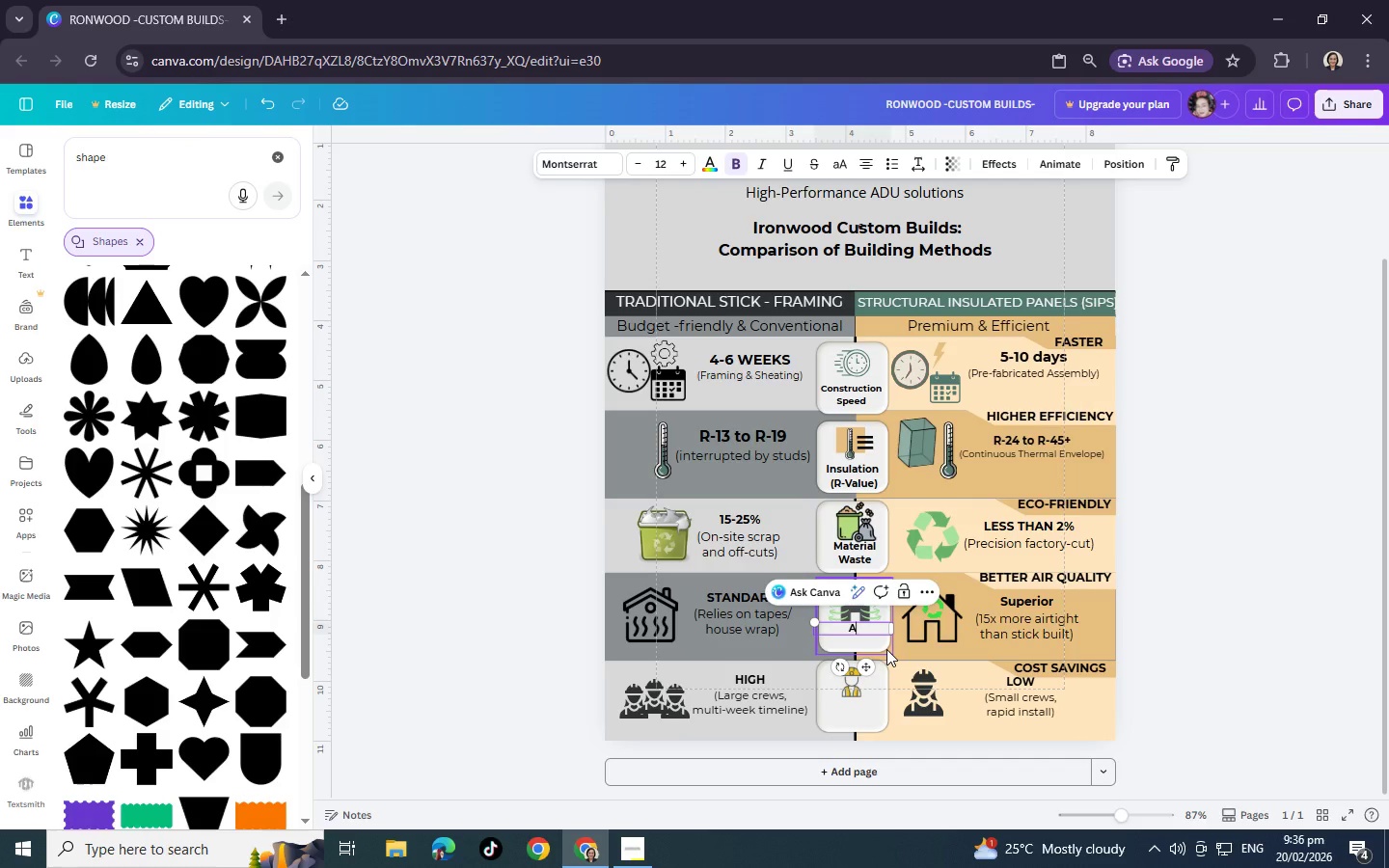 
type(Air Tightness)
 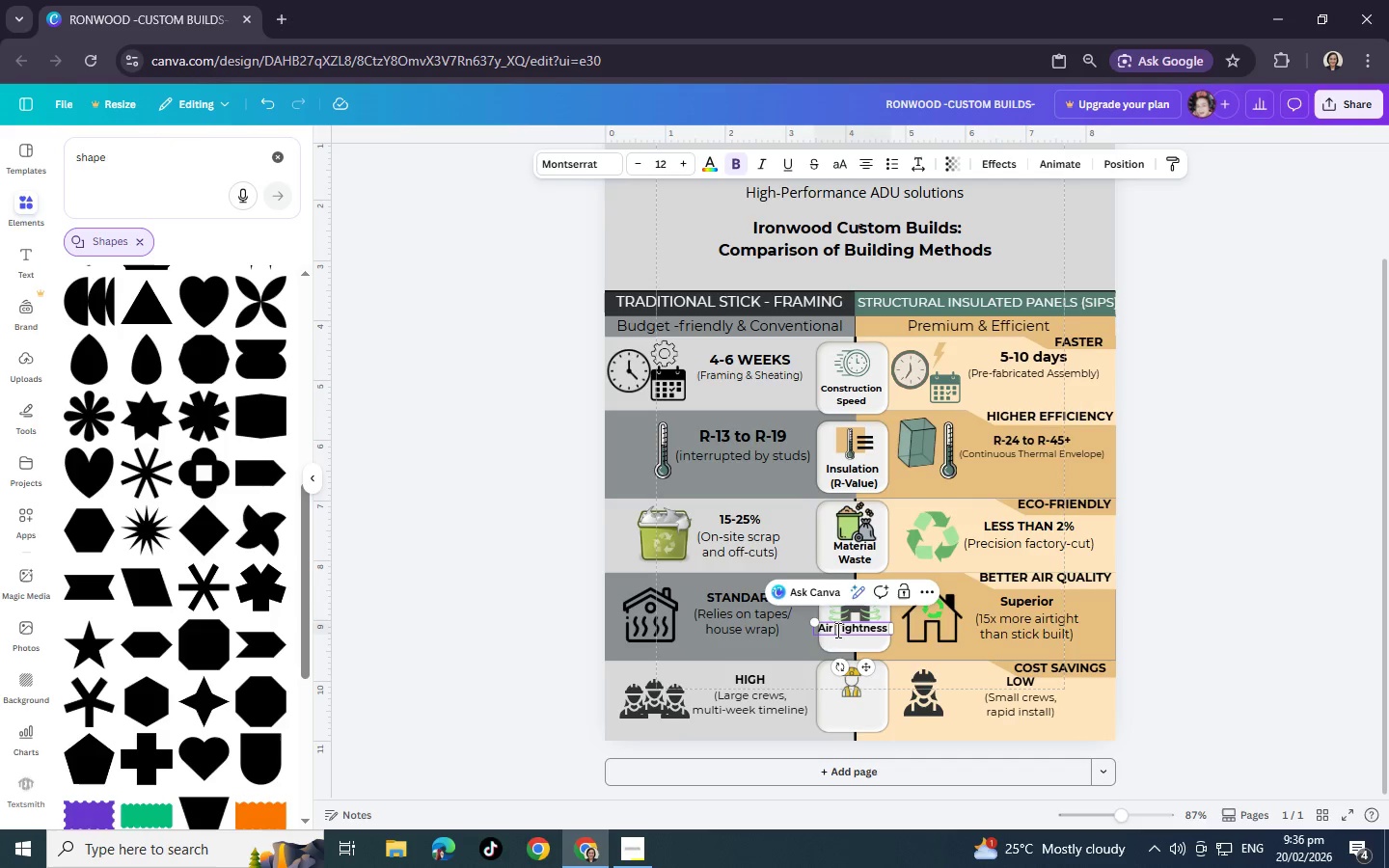 
left_click([836, 630])
 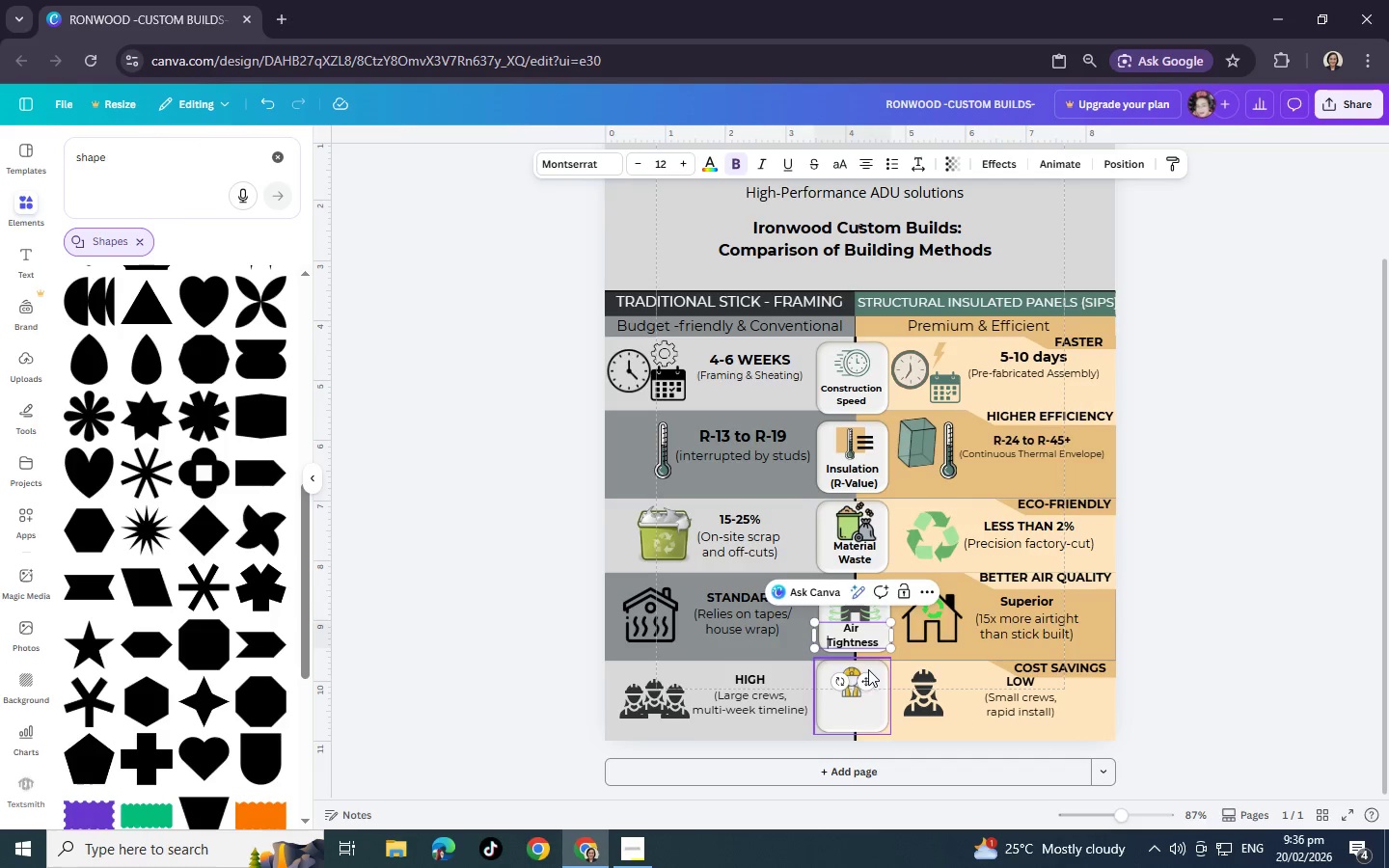 
key(Enter)
 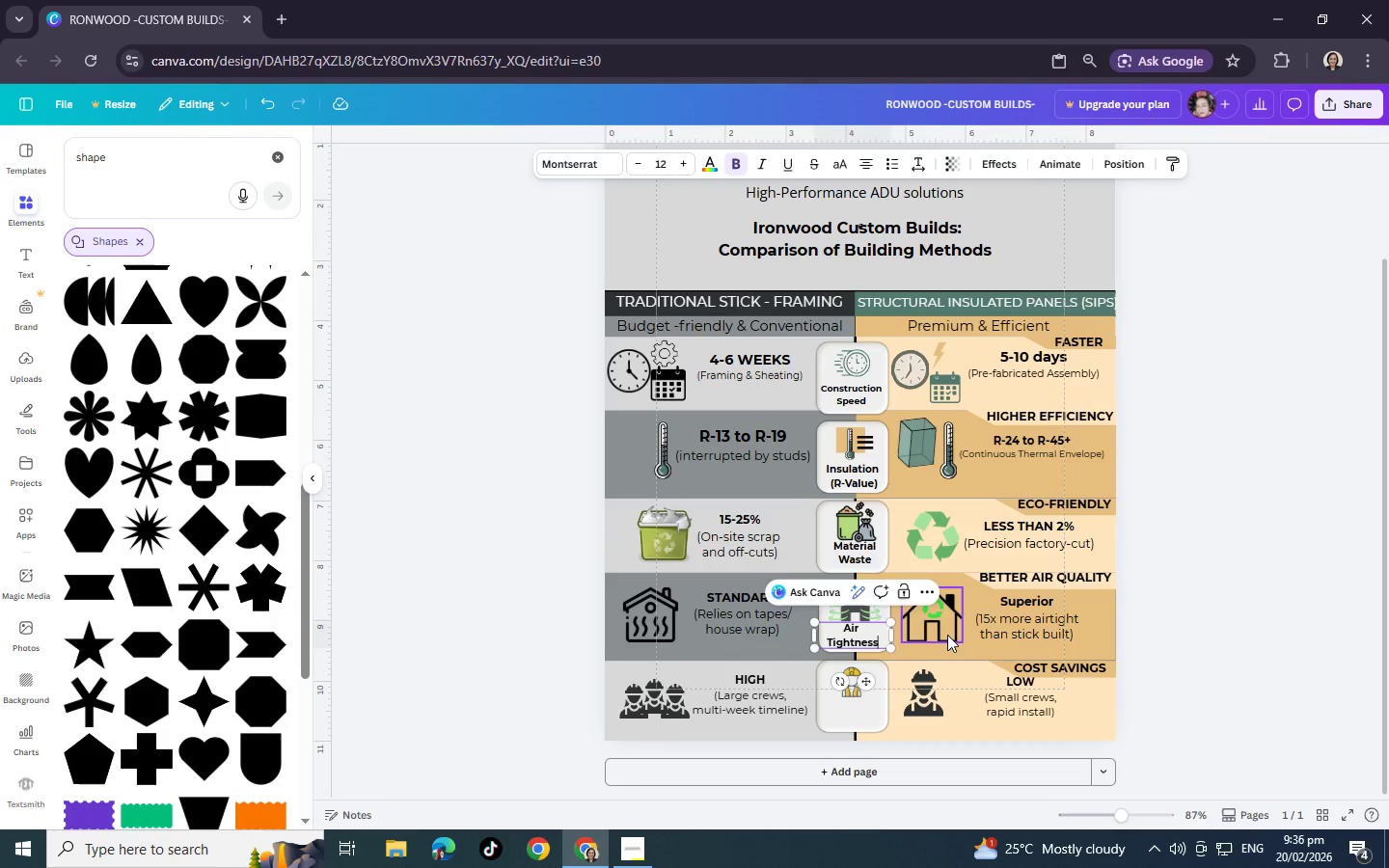 
double_click([949, 635])
 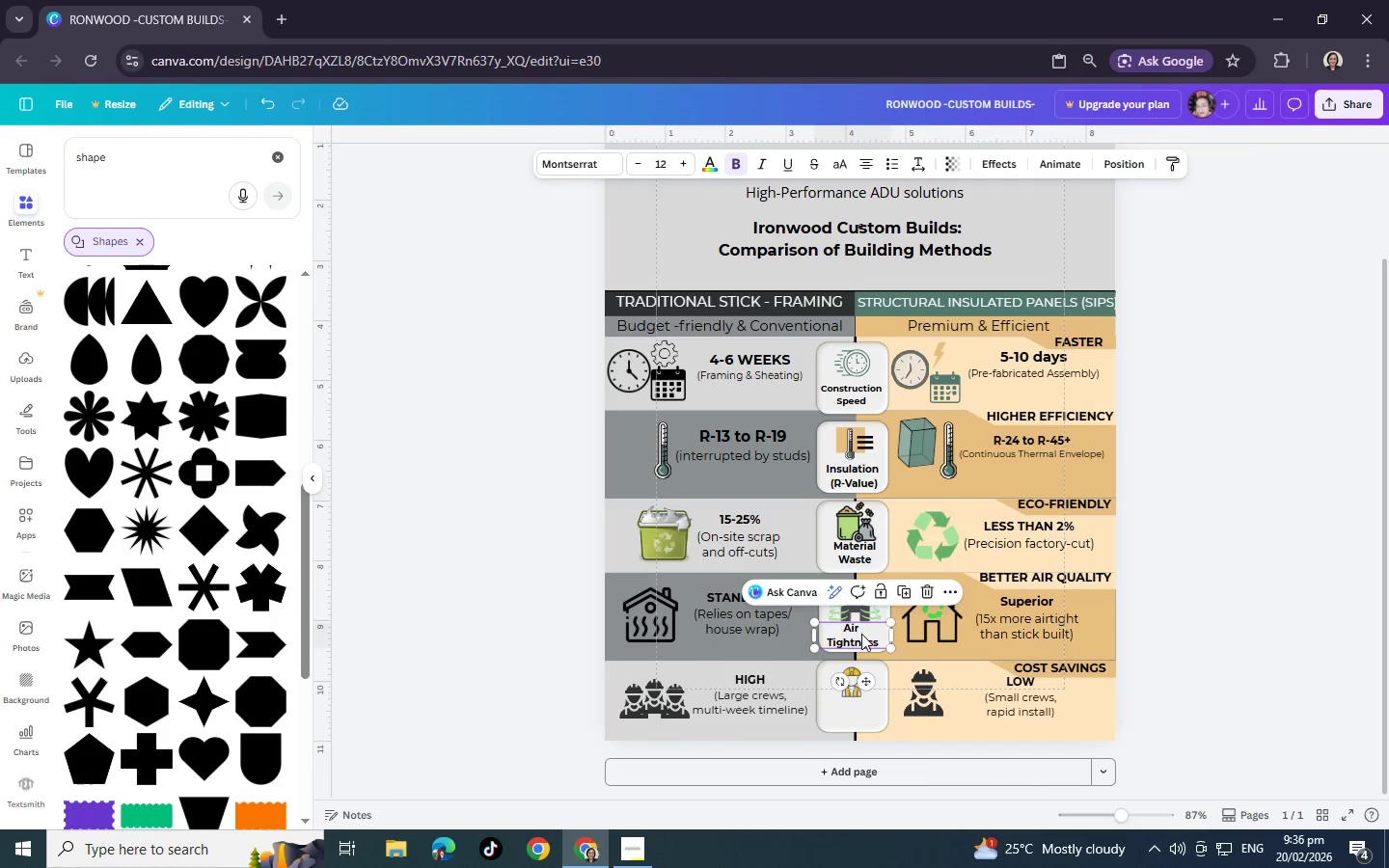 
triple_click([861, 632])
 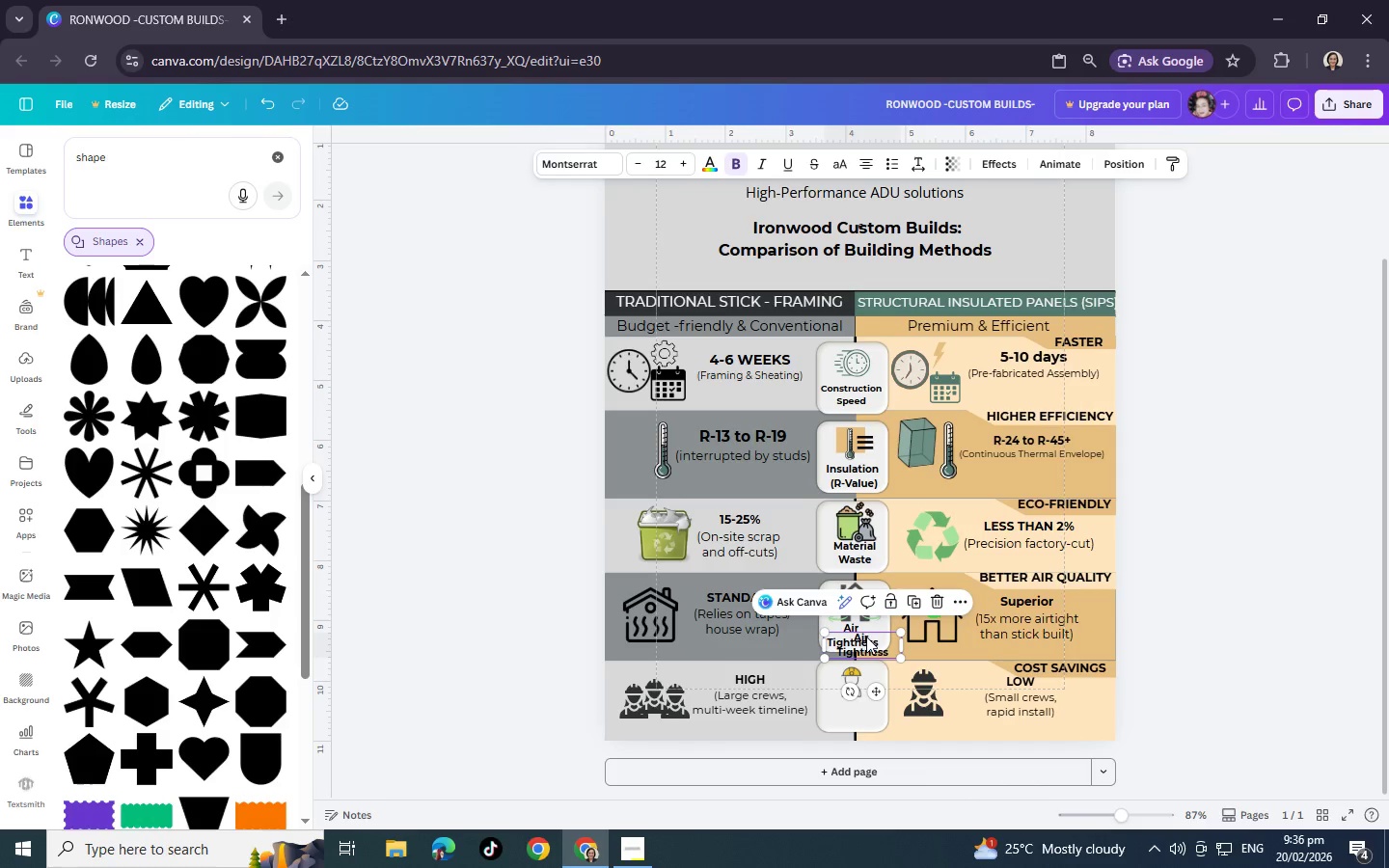 
key(Control+C)
 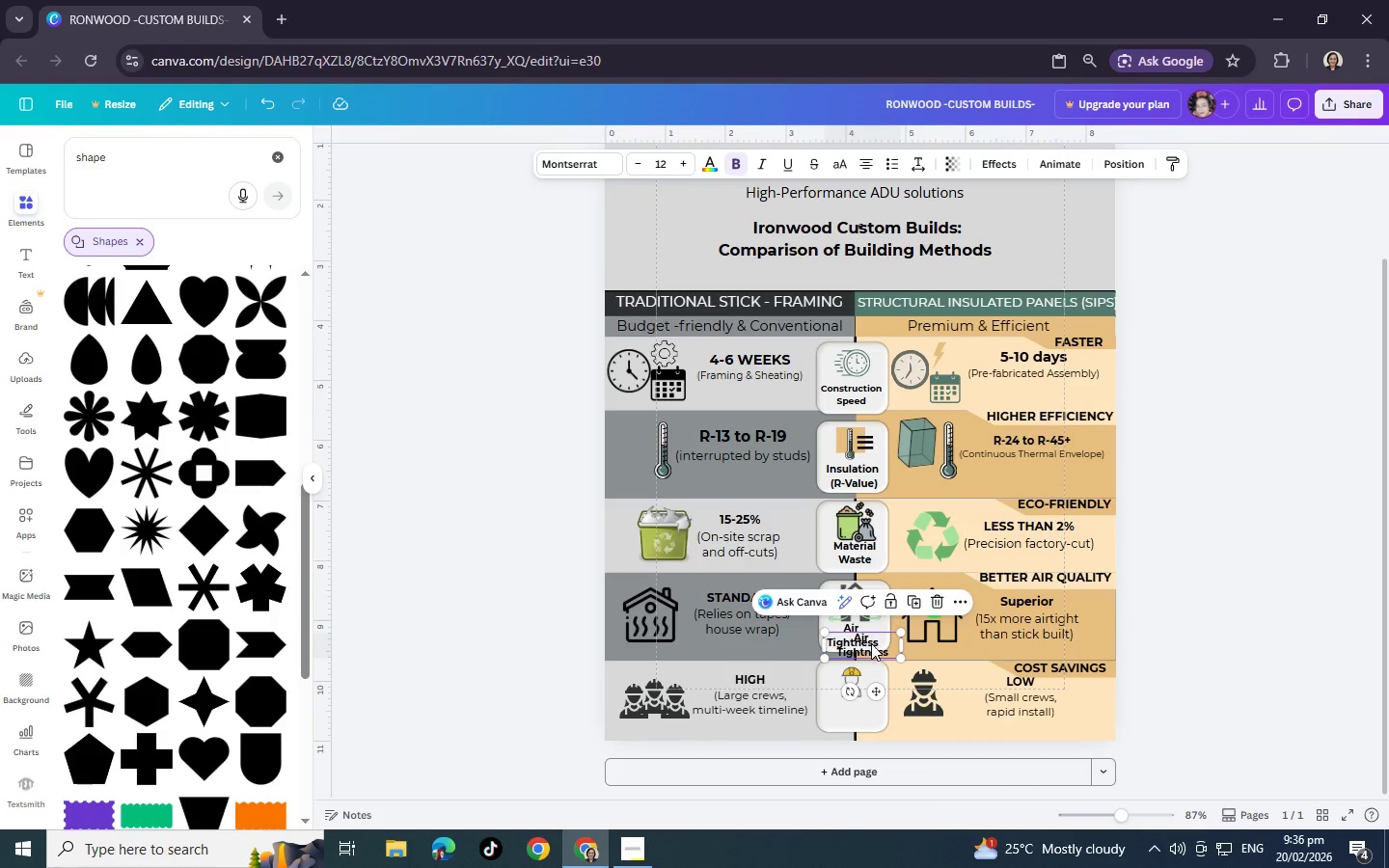 
key(Control+V)
 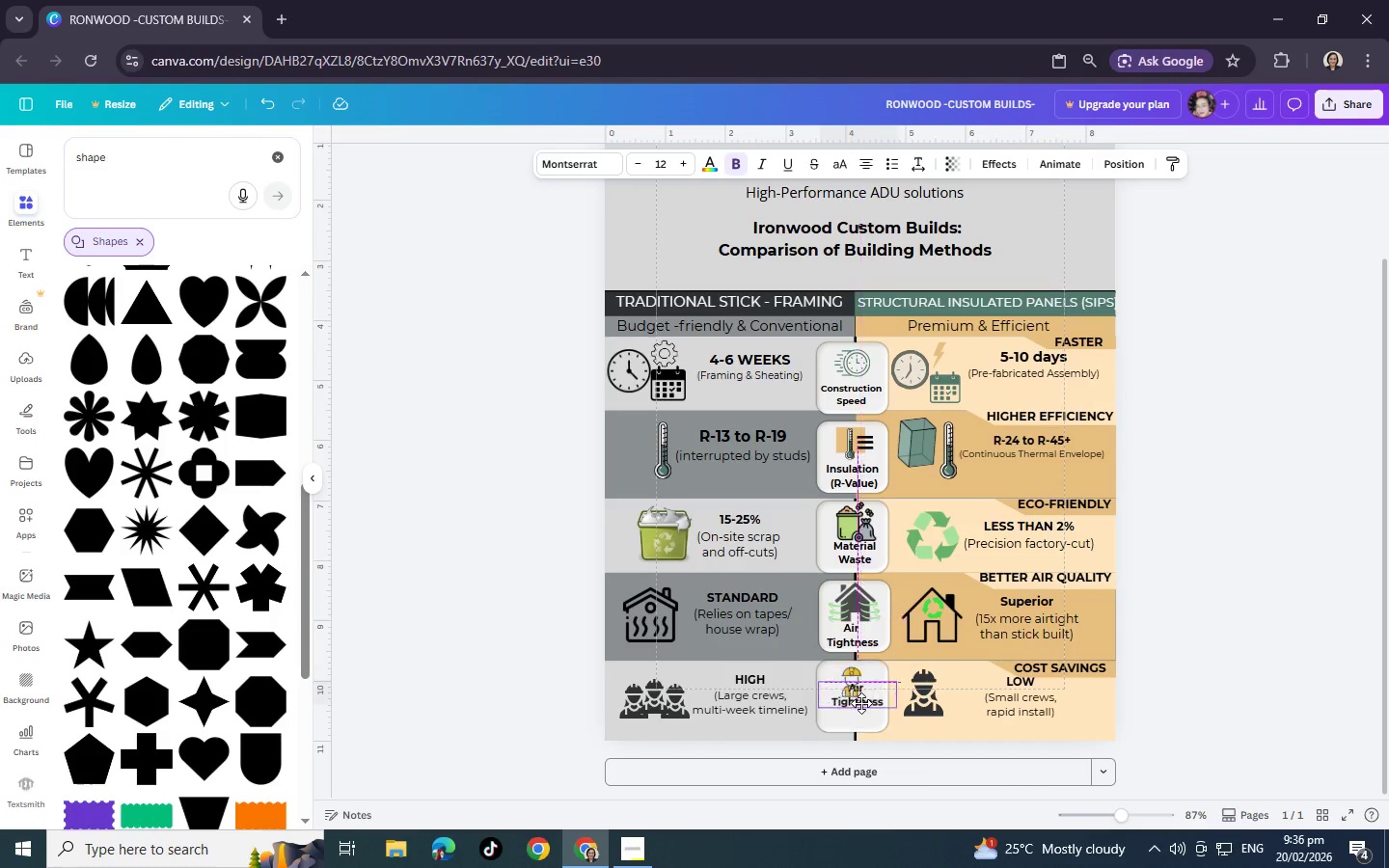 
left_click_drag(start_coordinate=[871, 642], to_coordinate=[859, 711])
 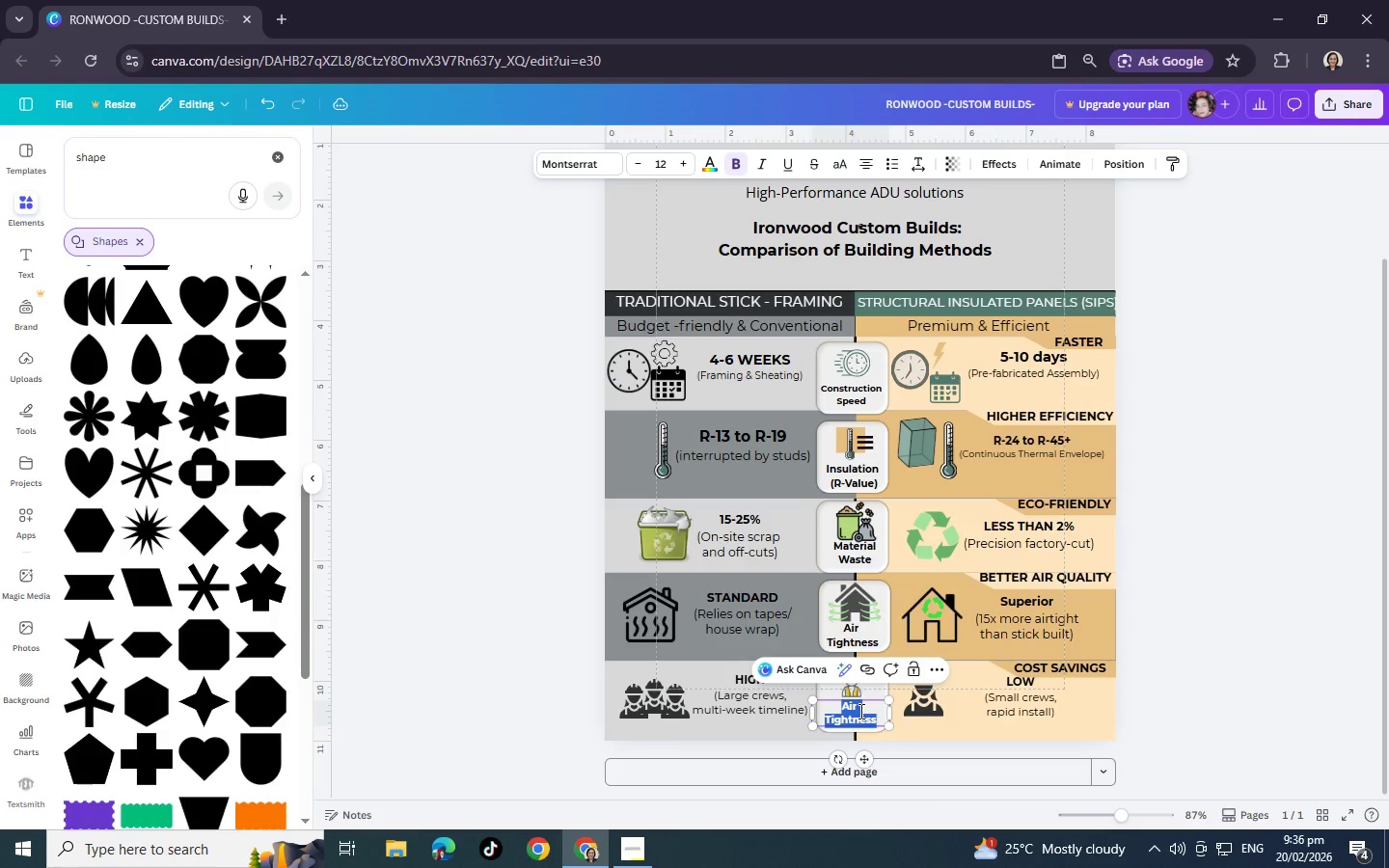 
double_click([859, 711])
 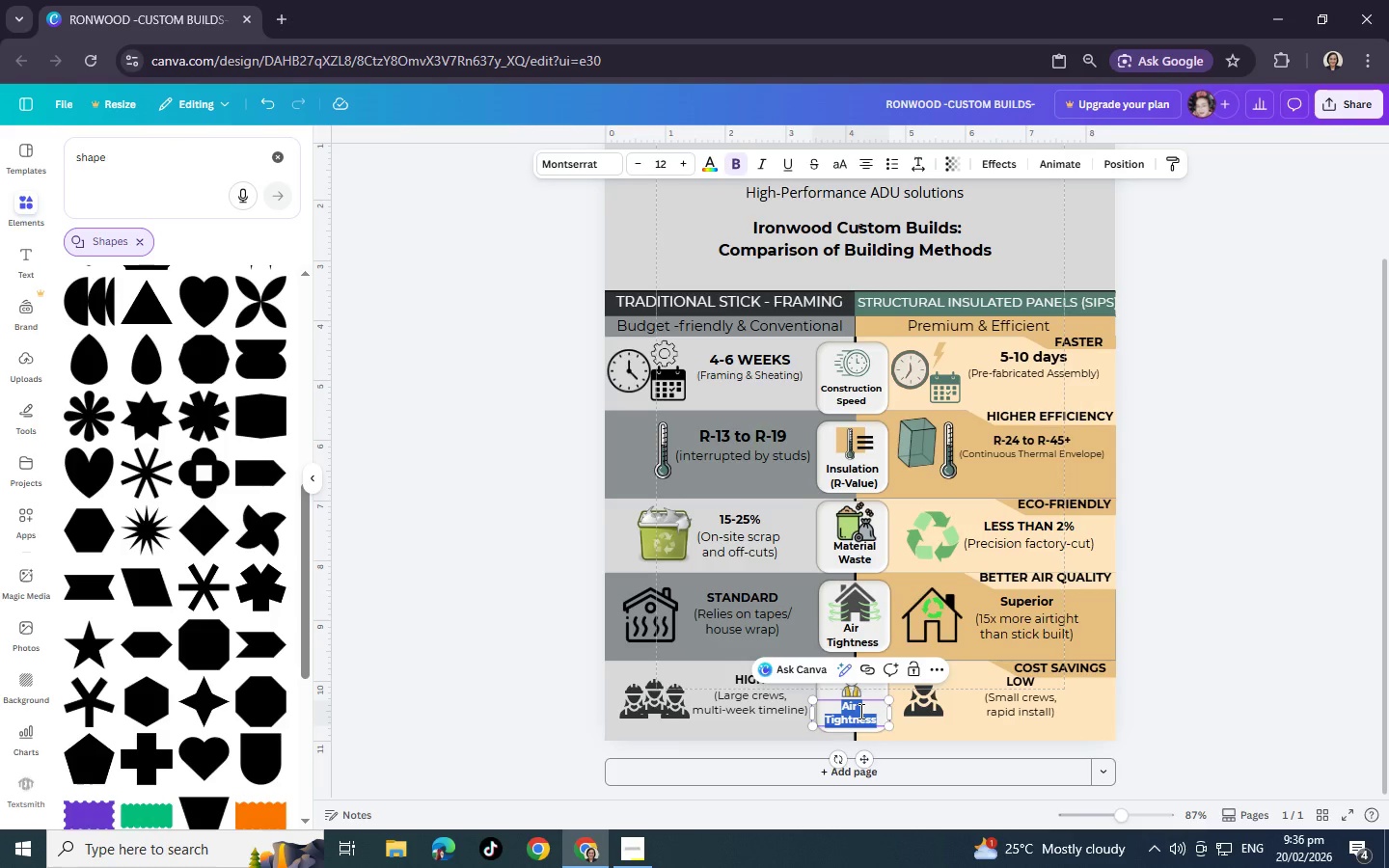 
type(On-site)
 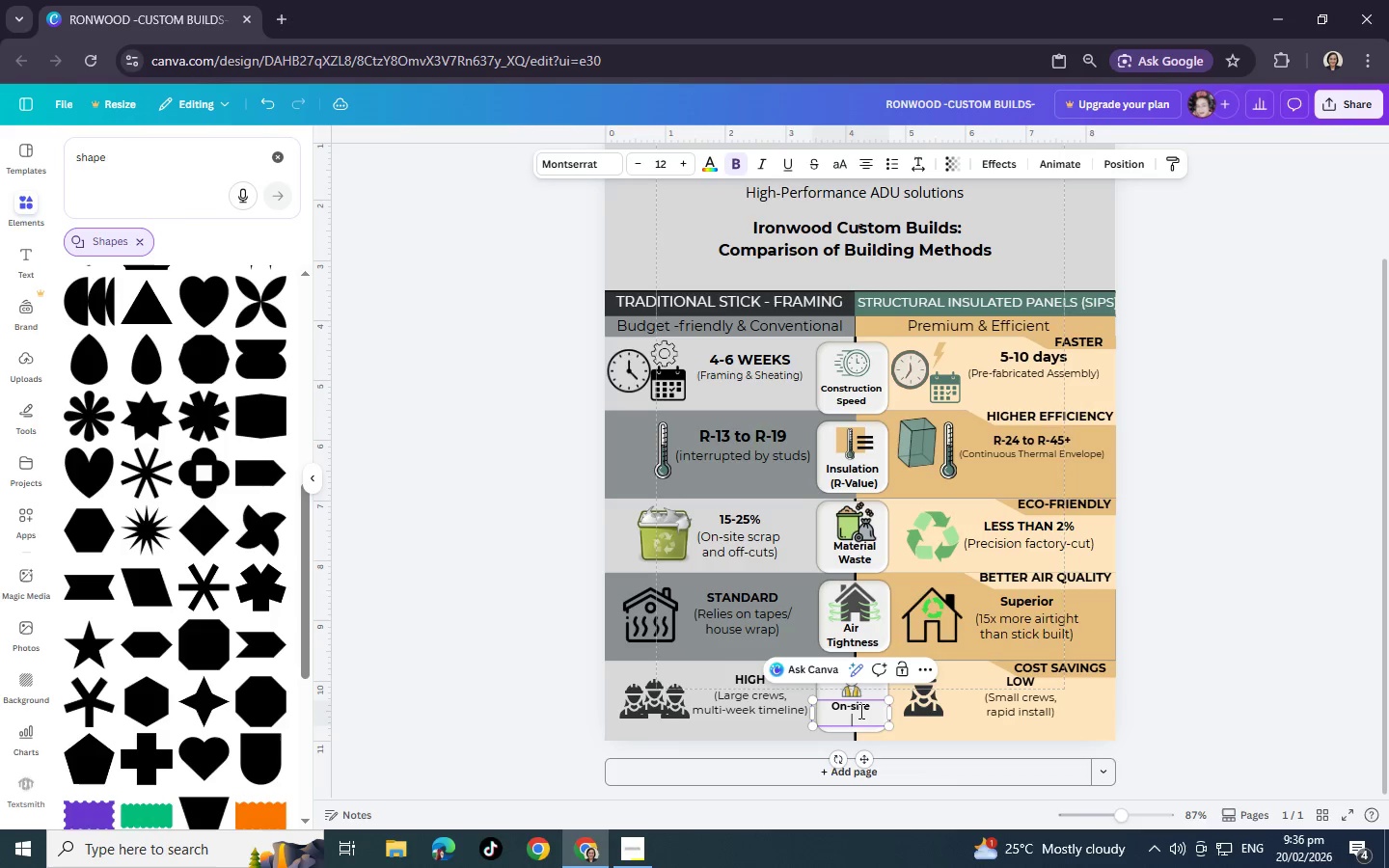 
key(Enter)
 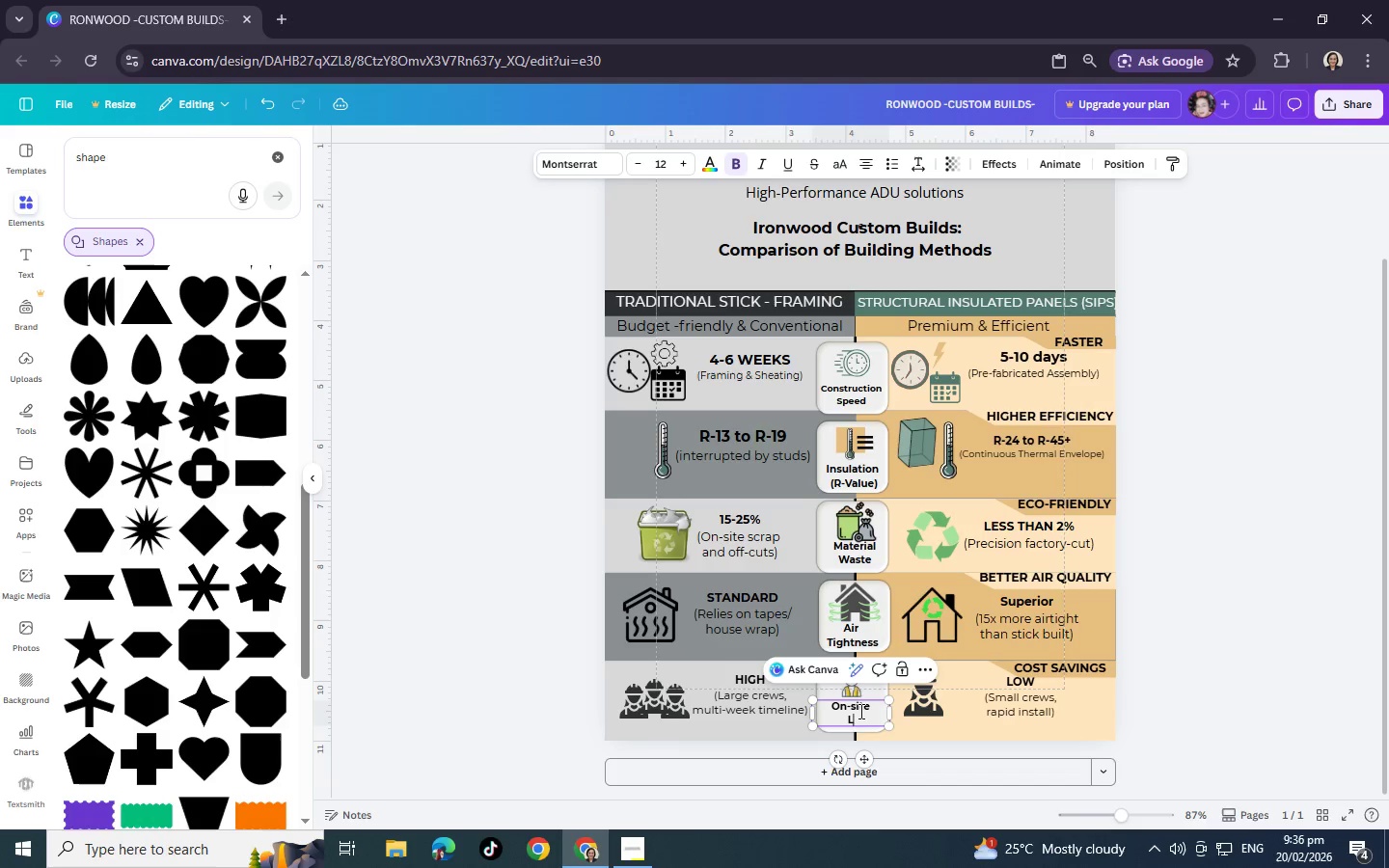 
type(Labor)
 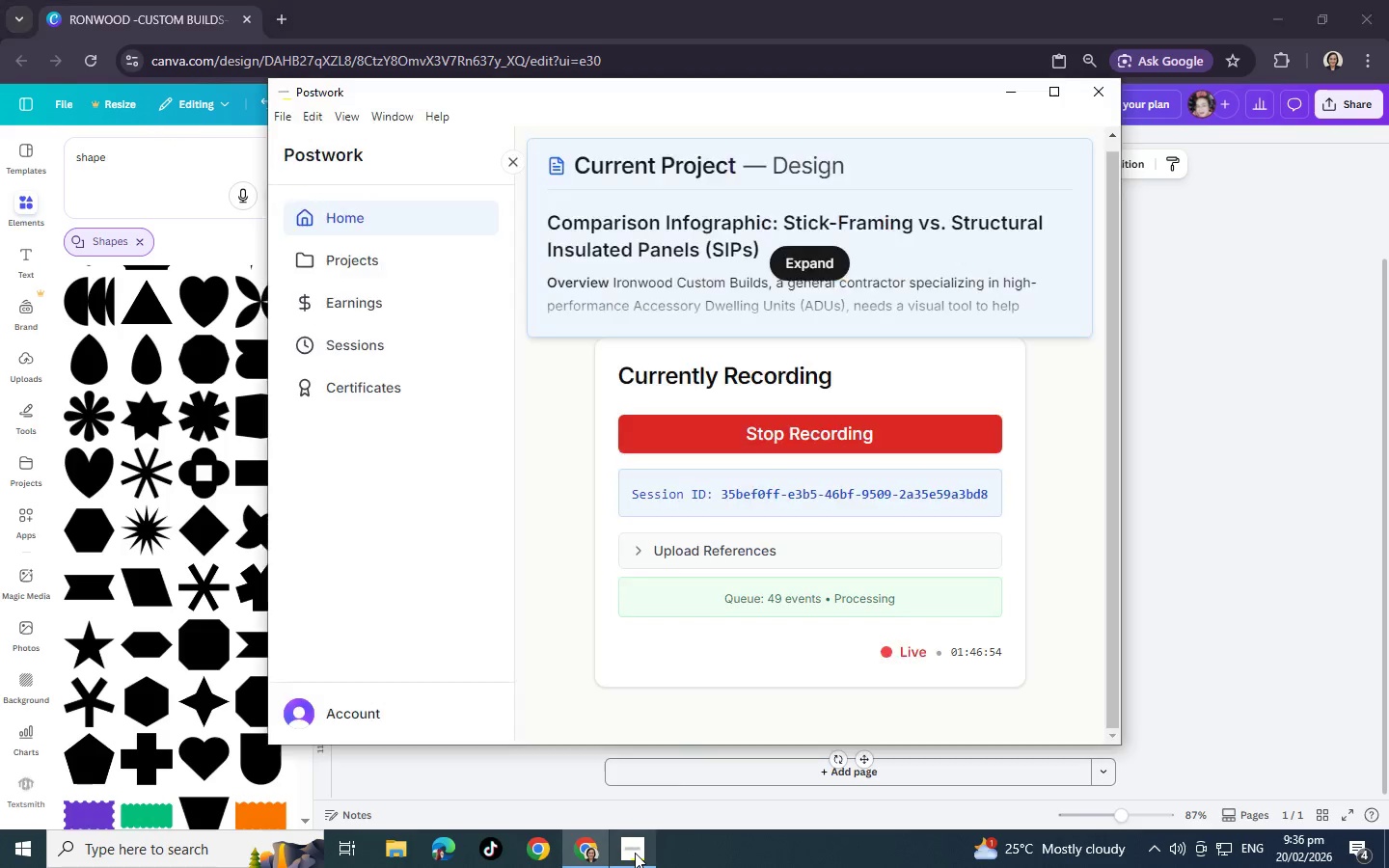 
left_click([635, 853])